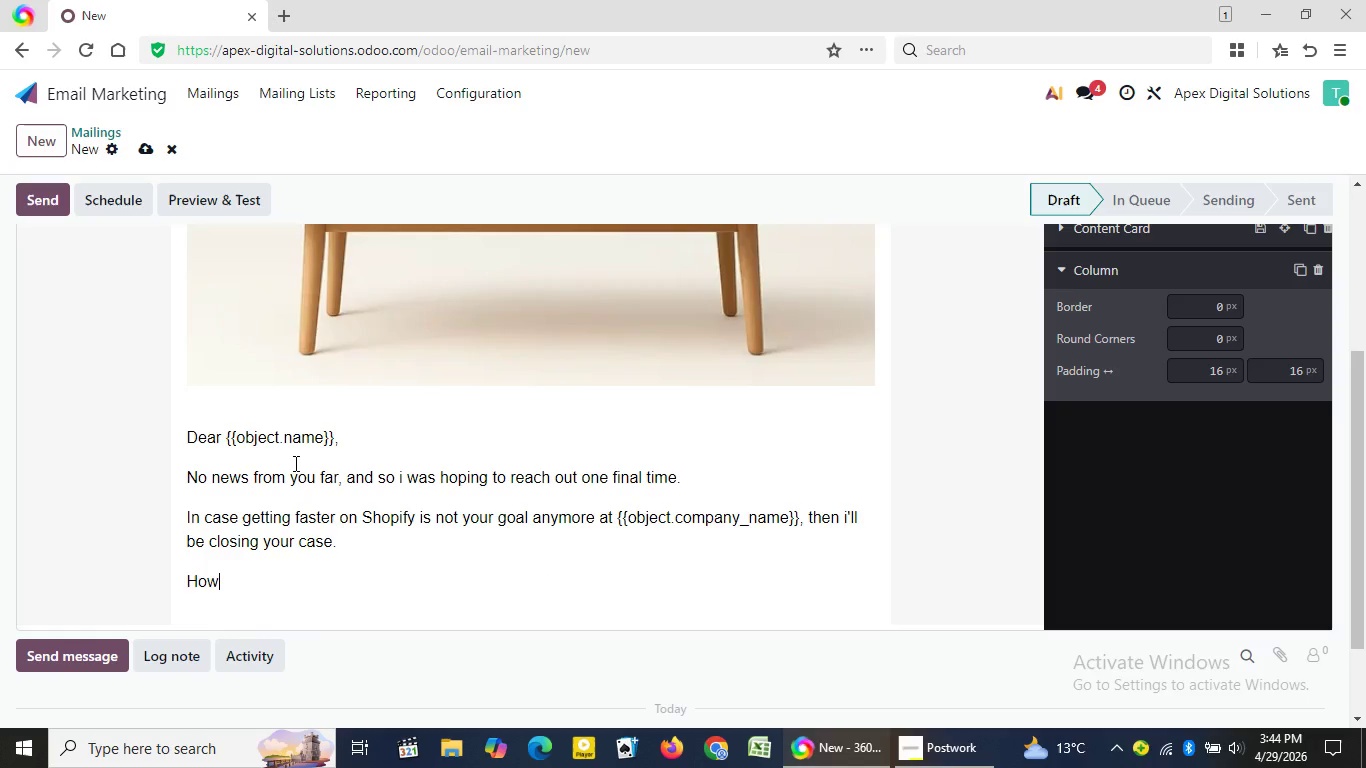 
type(ev)
 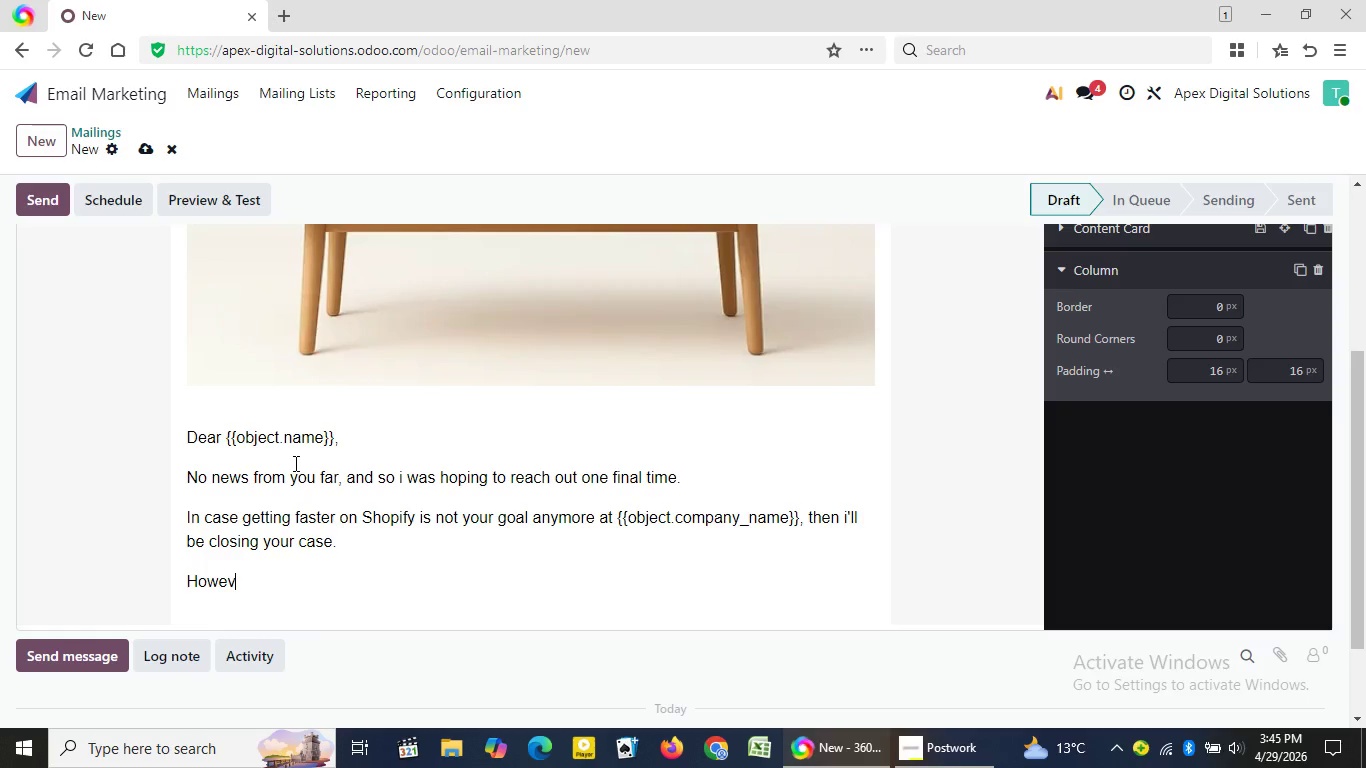 
type(er, i)
 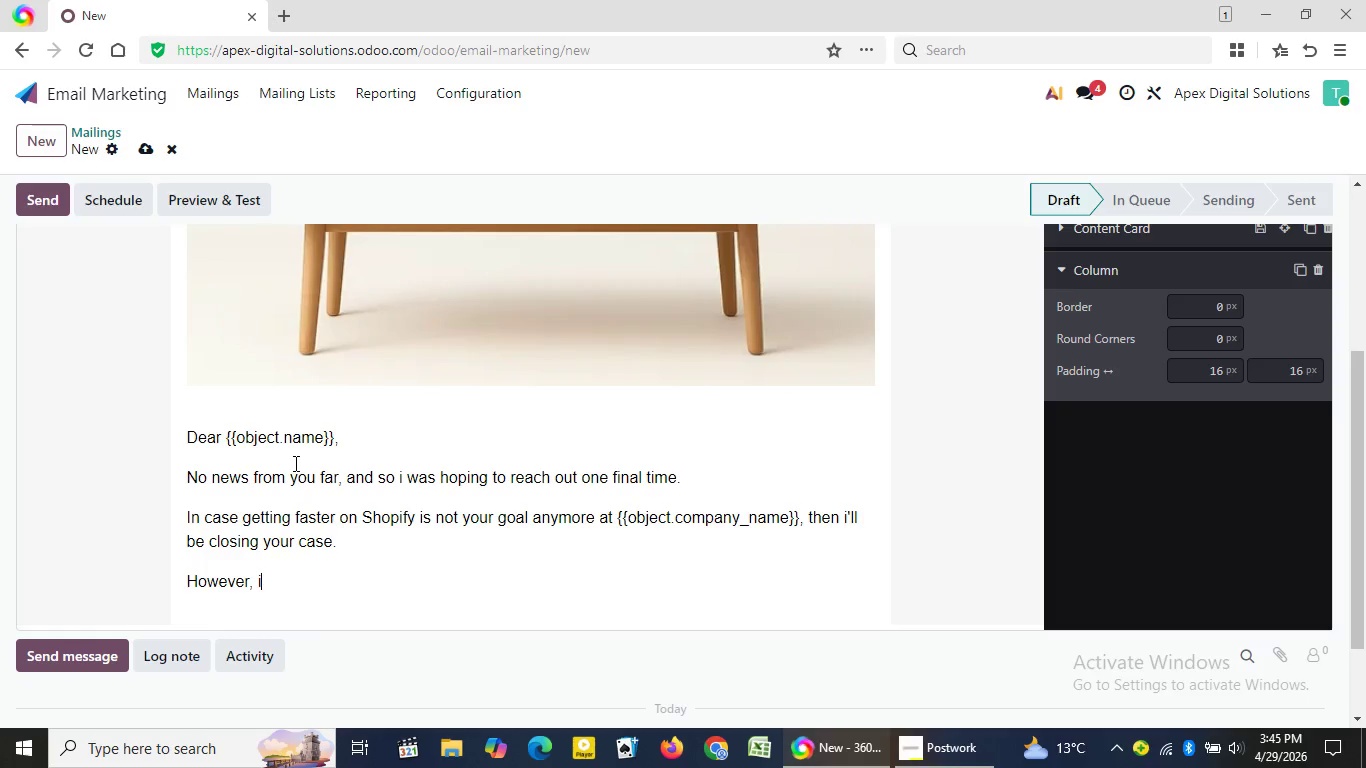 
type(f you still wish to get faster, we have a cou)
 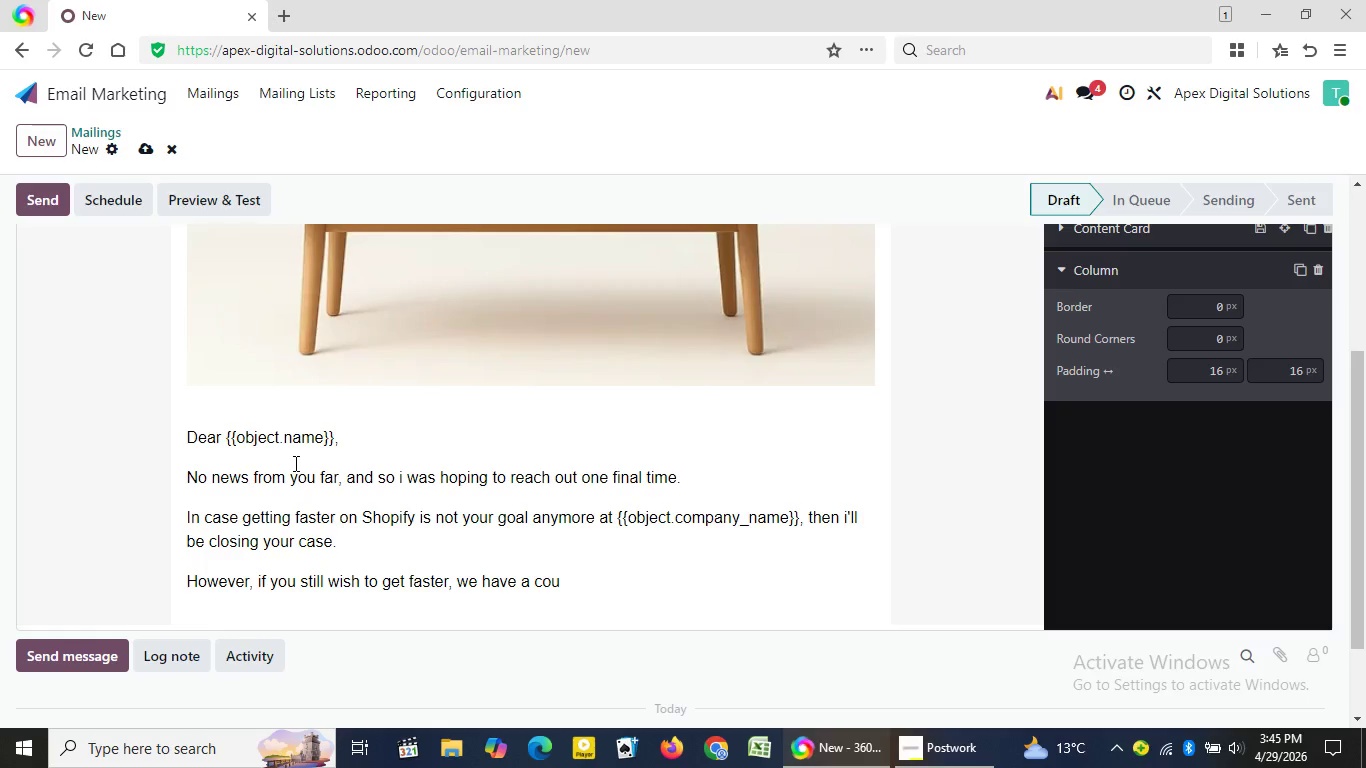 
type(ple of spots left)
 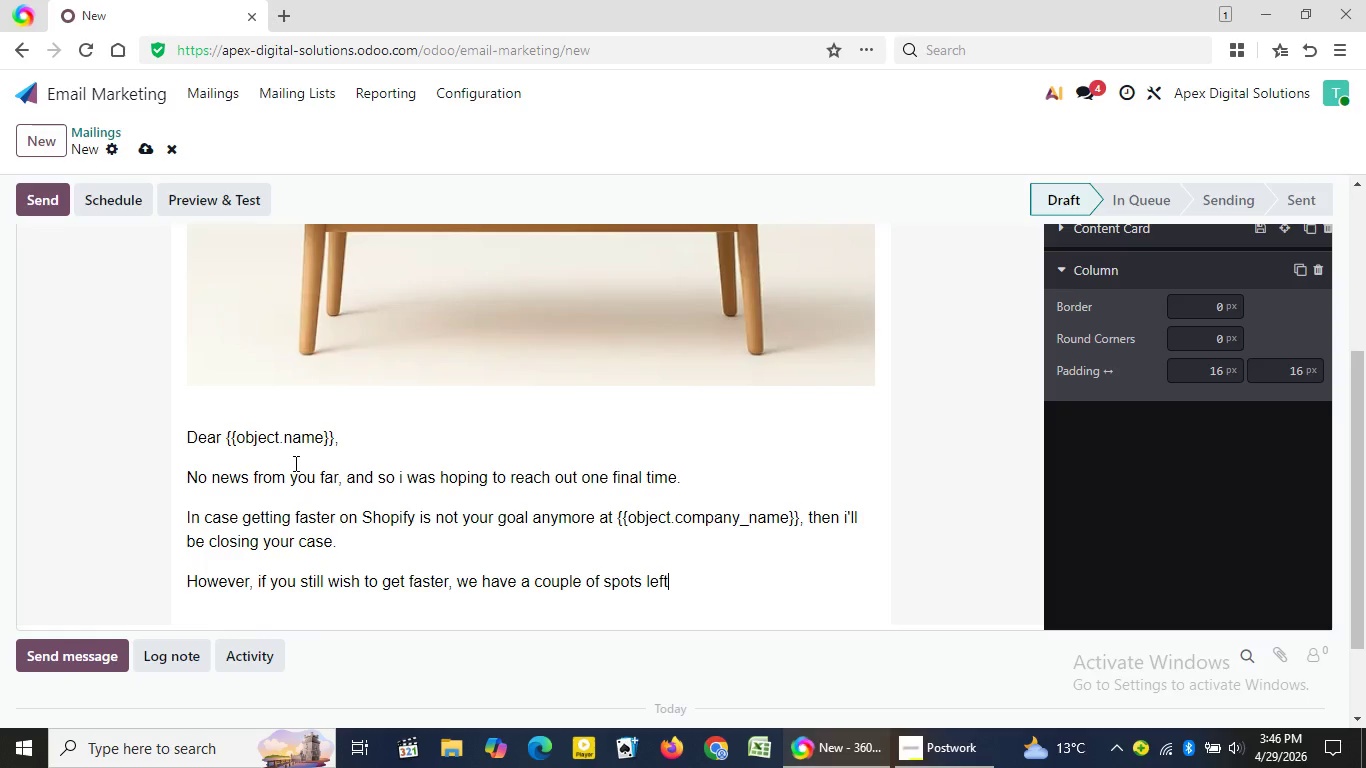 
key(Space)
 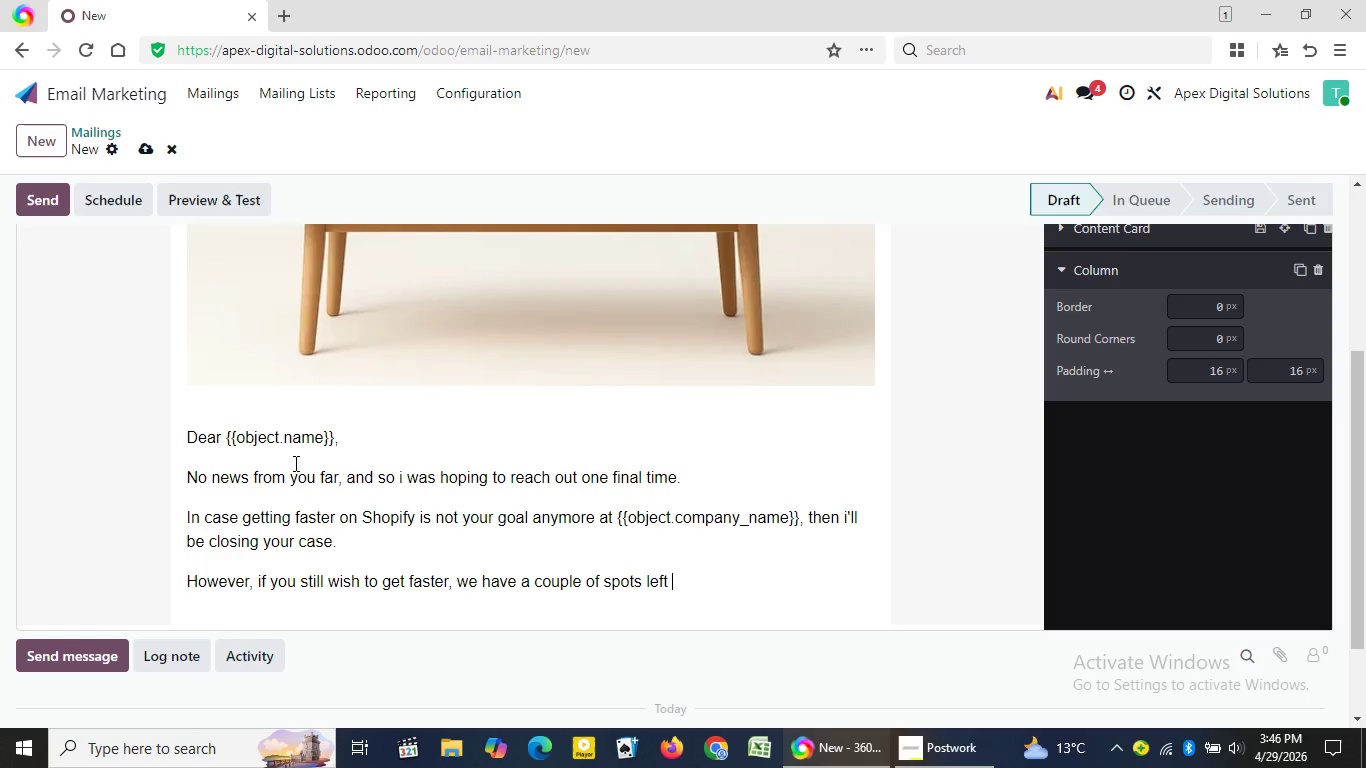 
key(F)
 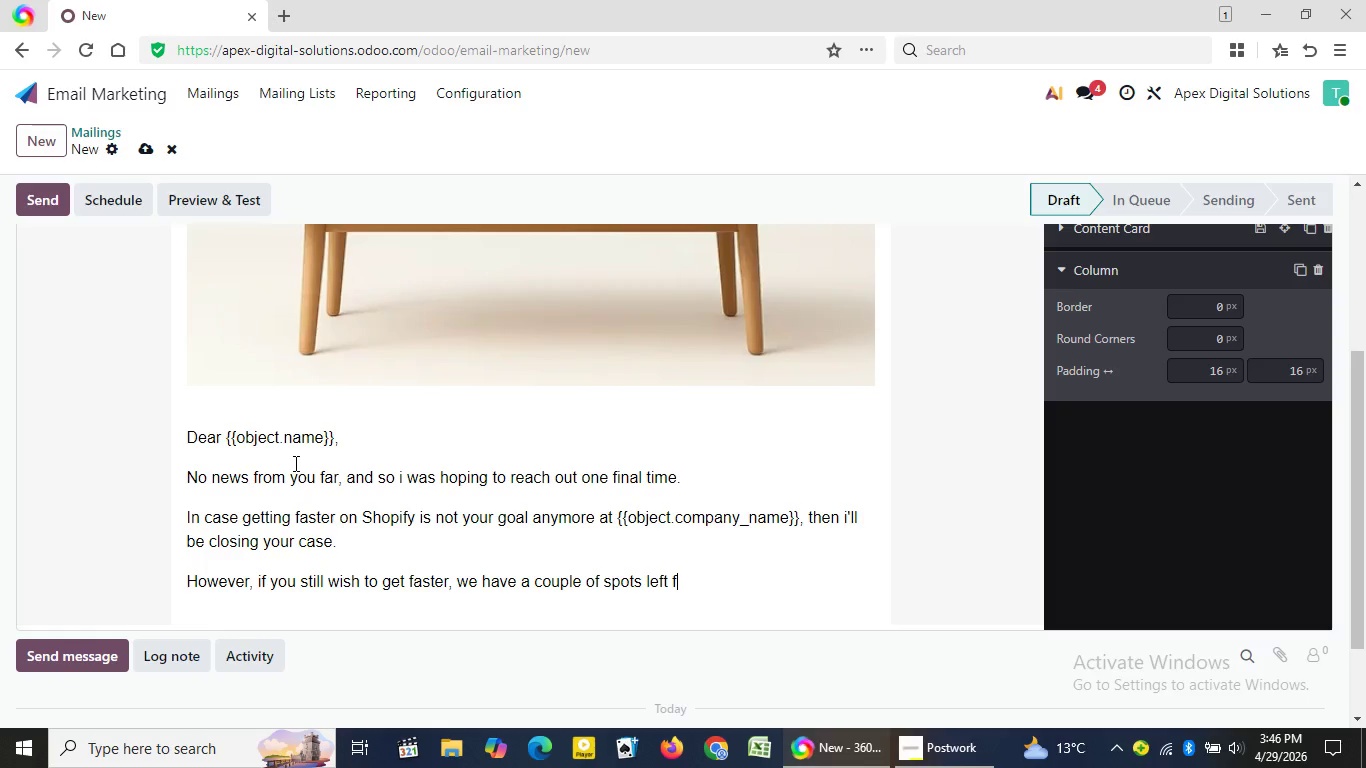 
wait(21.36)
 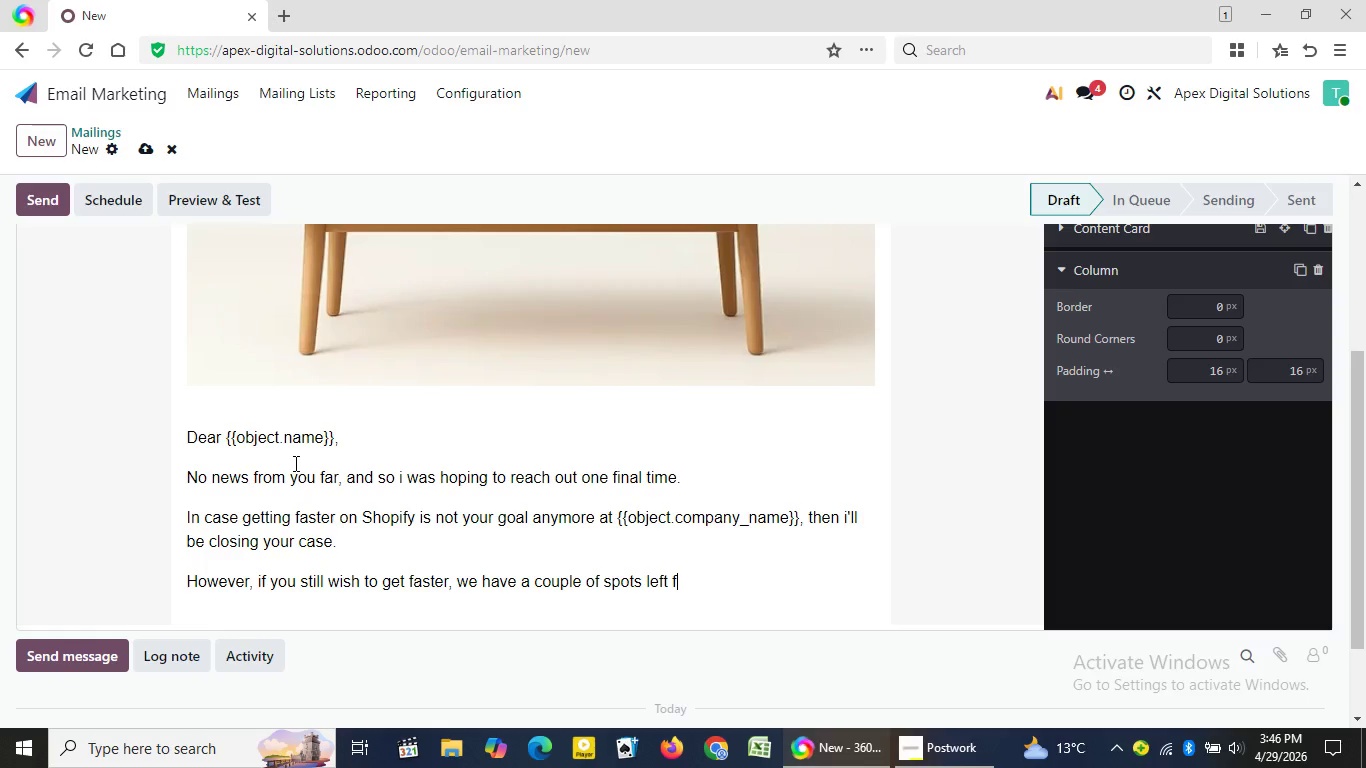 
type(or )
 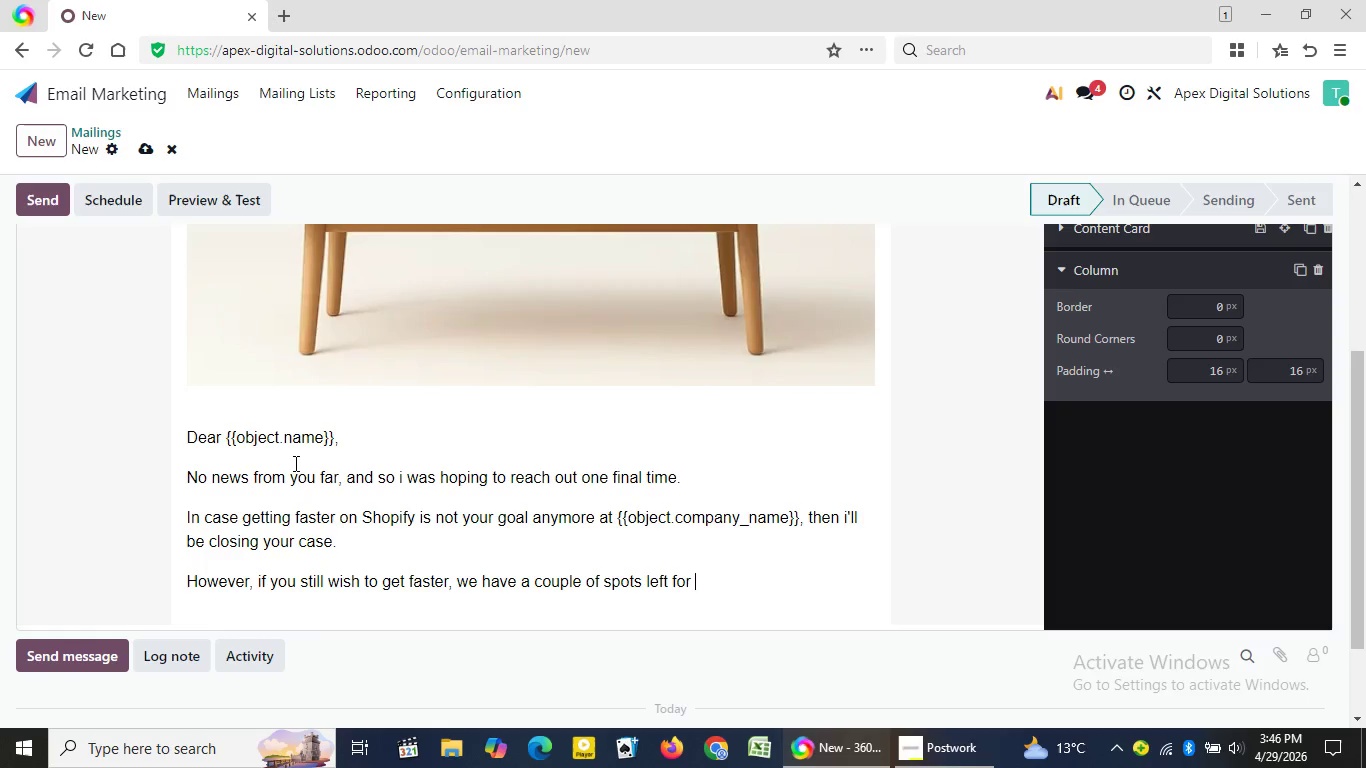 
type(this week.)
key(Backspace)
type('s Free Perfor)
 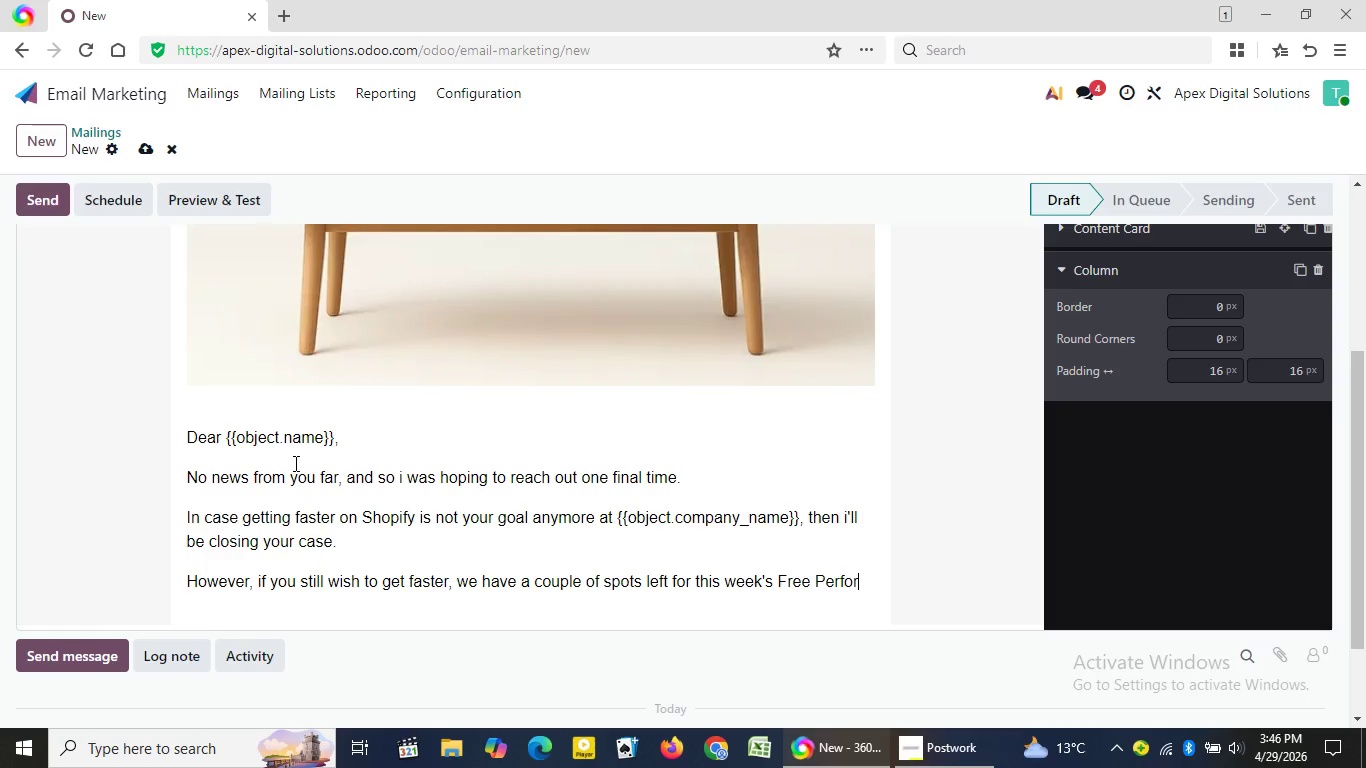 
type(mance Strategy)
 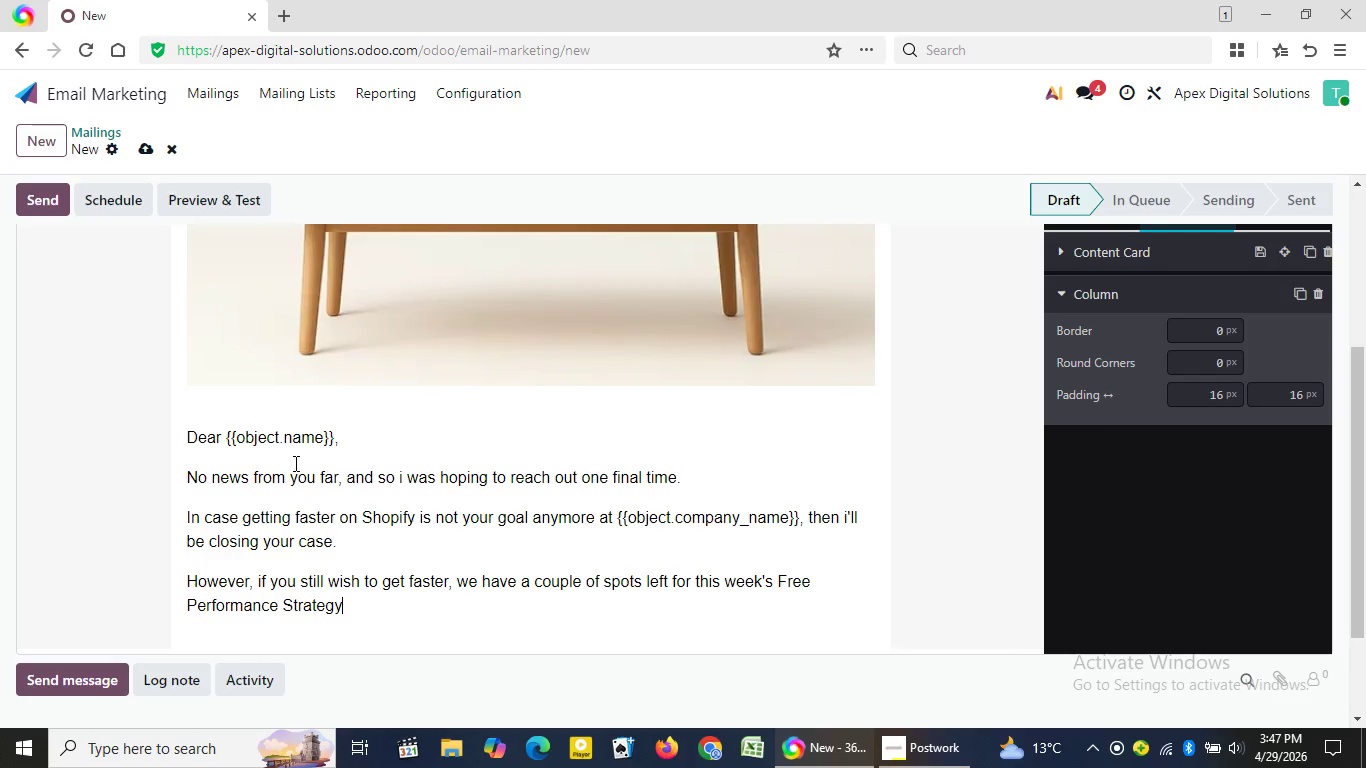 
wait(11.5)
 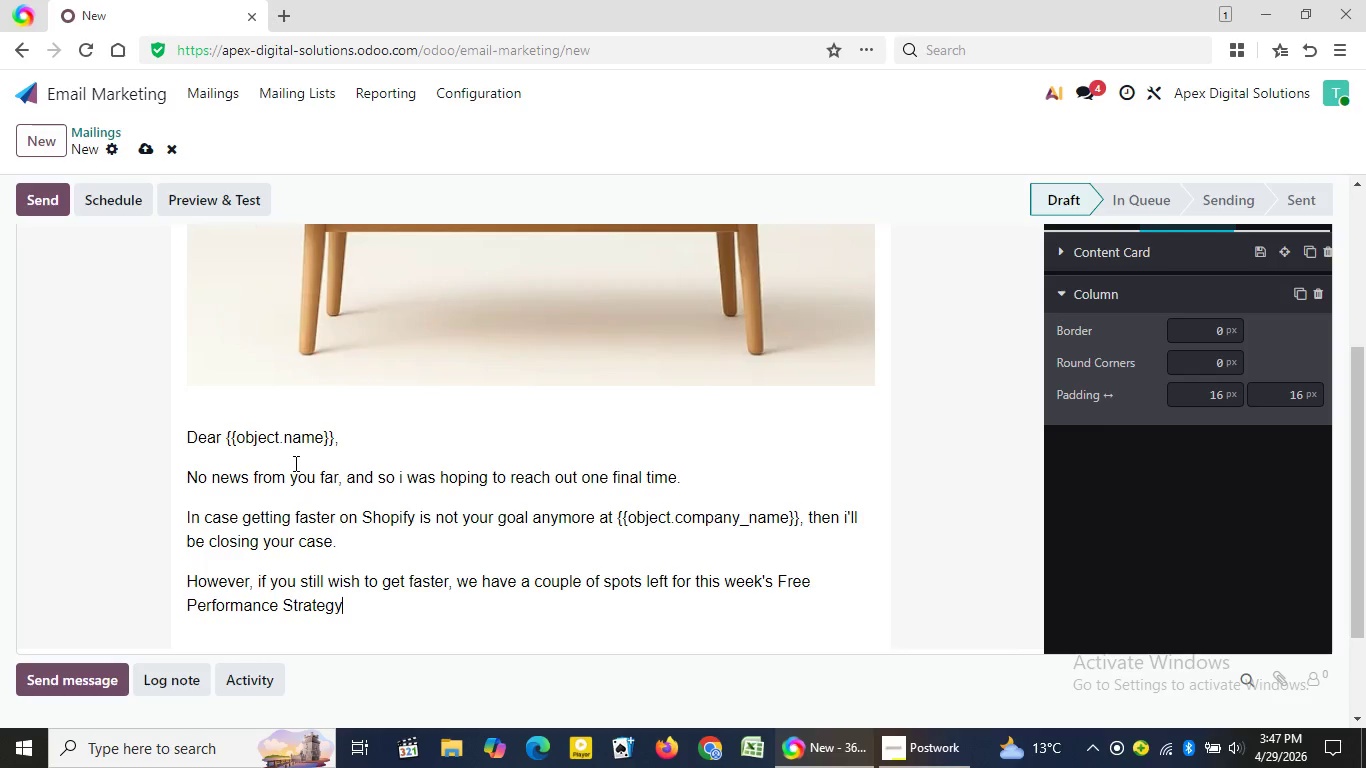 
type( Sessio)
 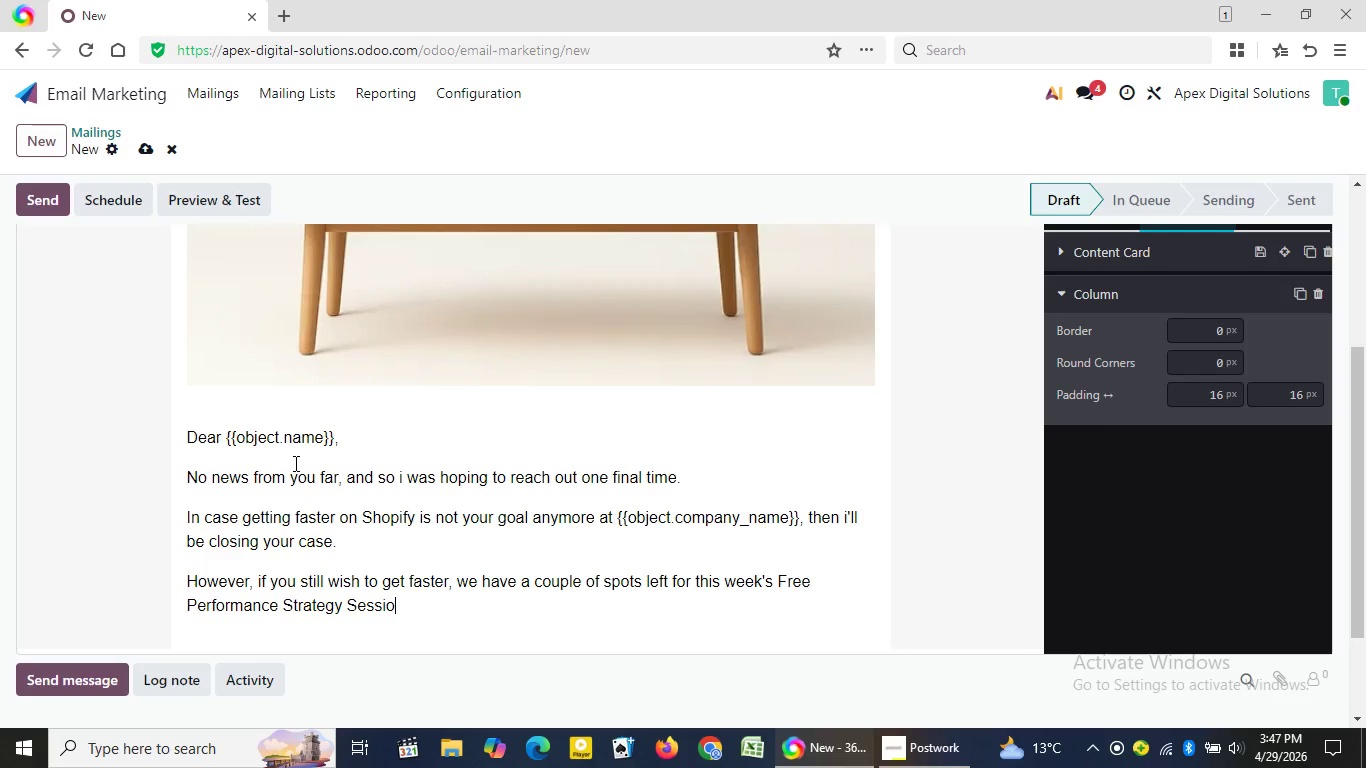 
wait(13.48)
 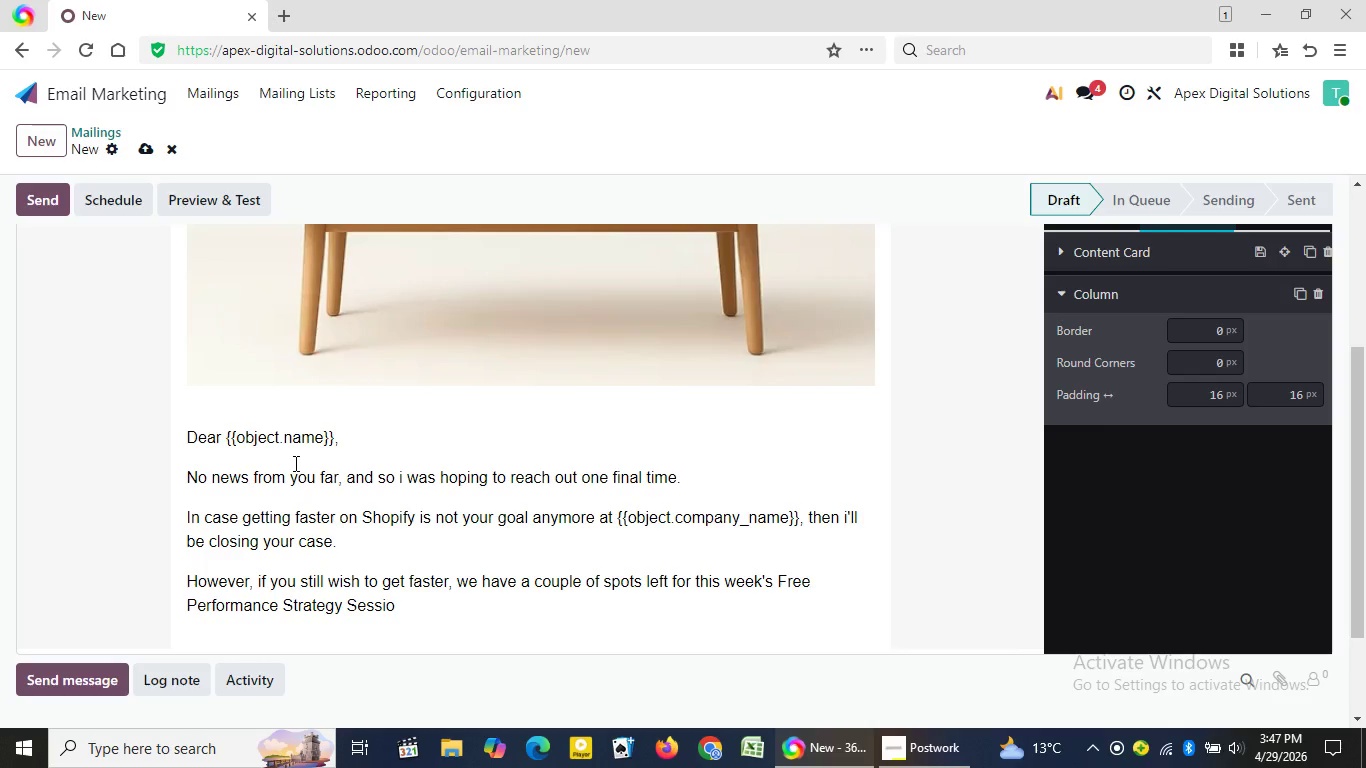 
key(N)
 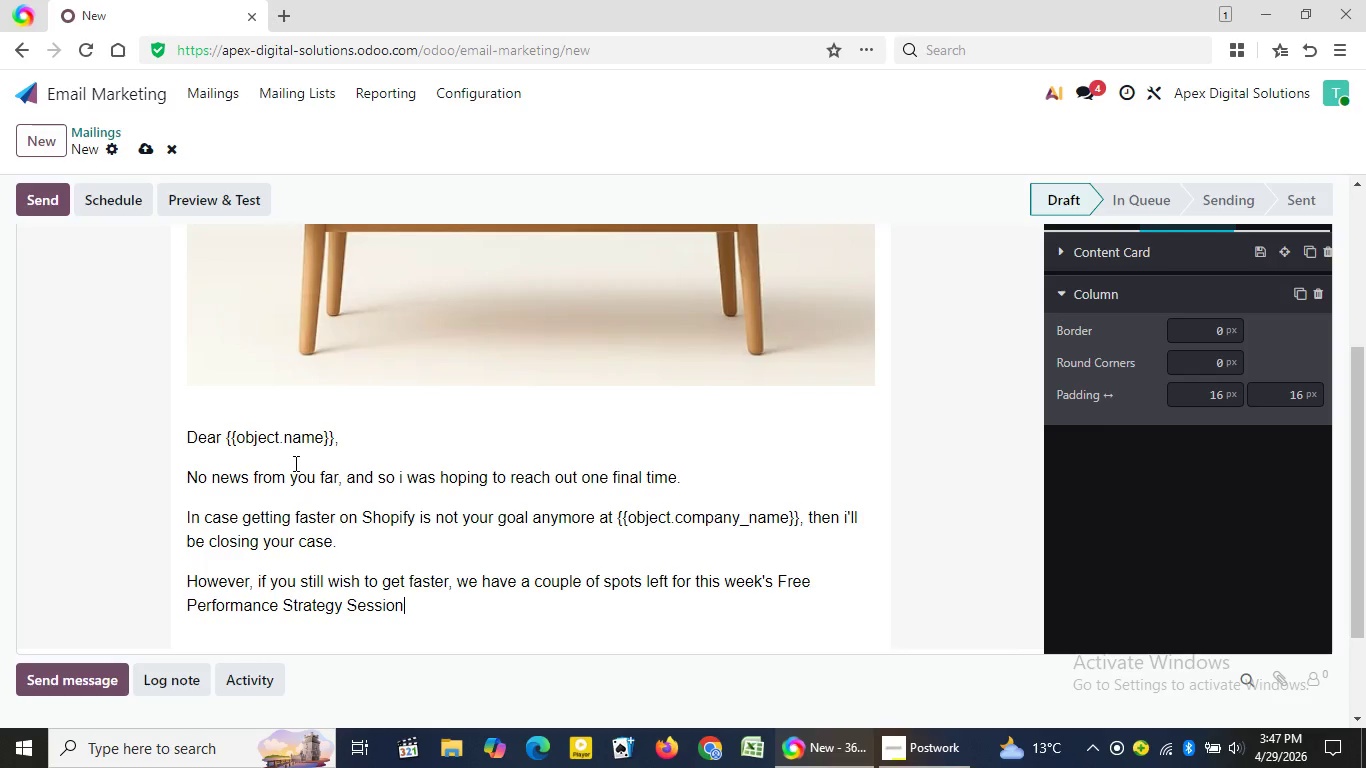 
key(Period)
 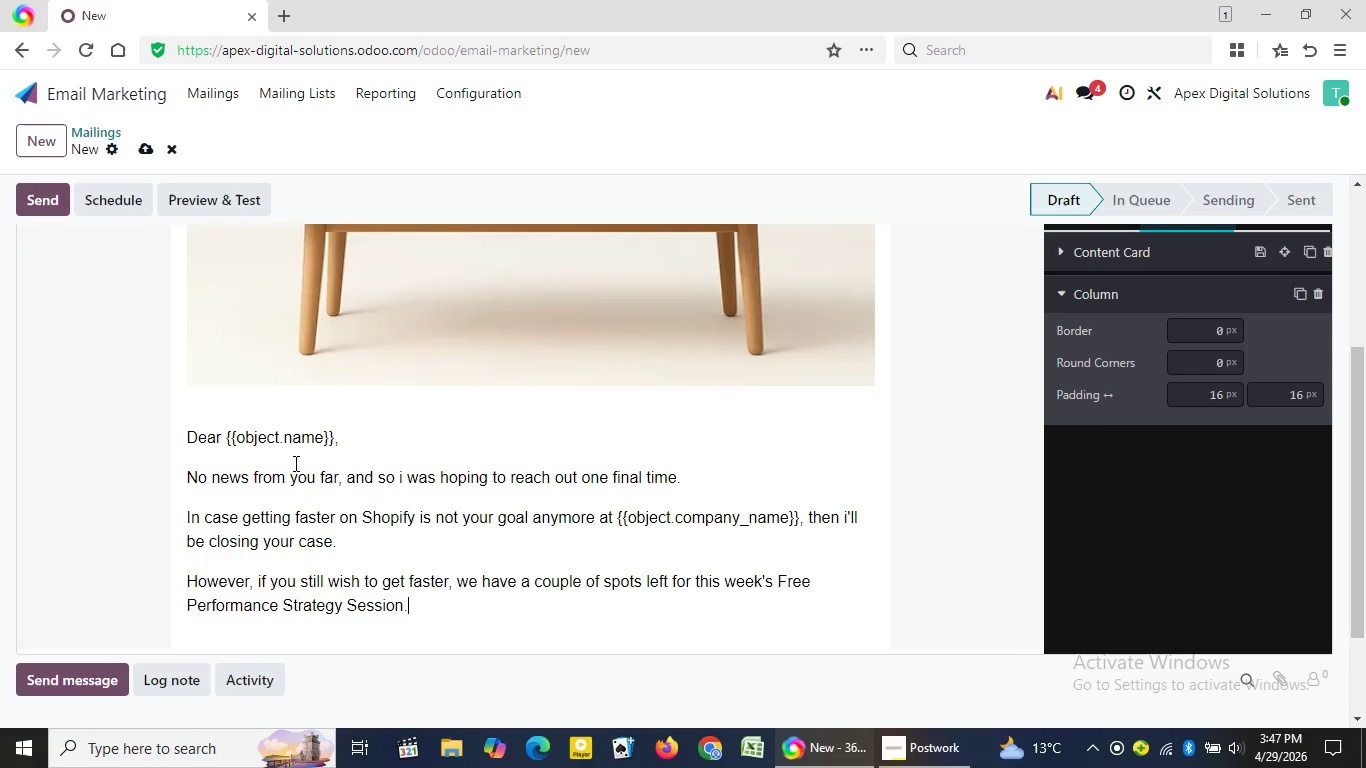 
key(Enter)
 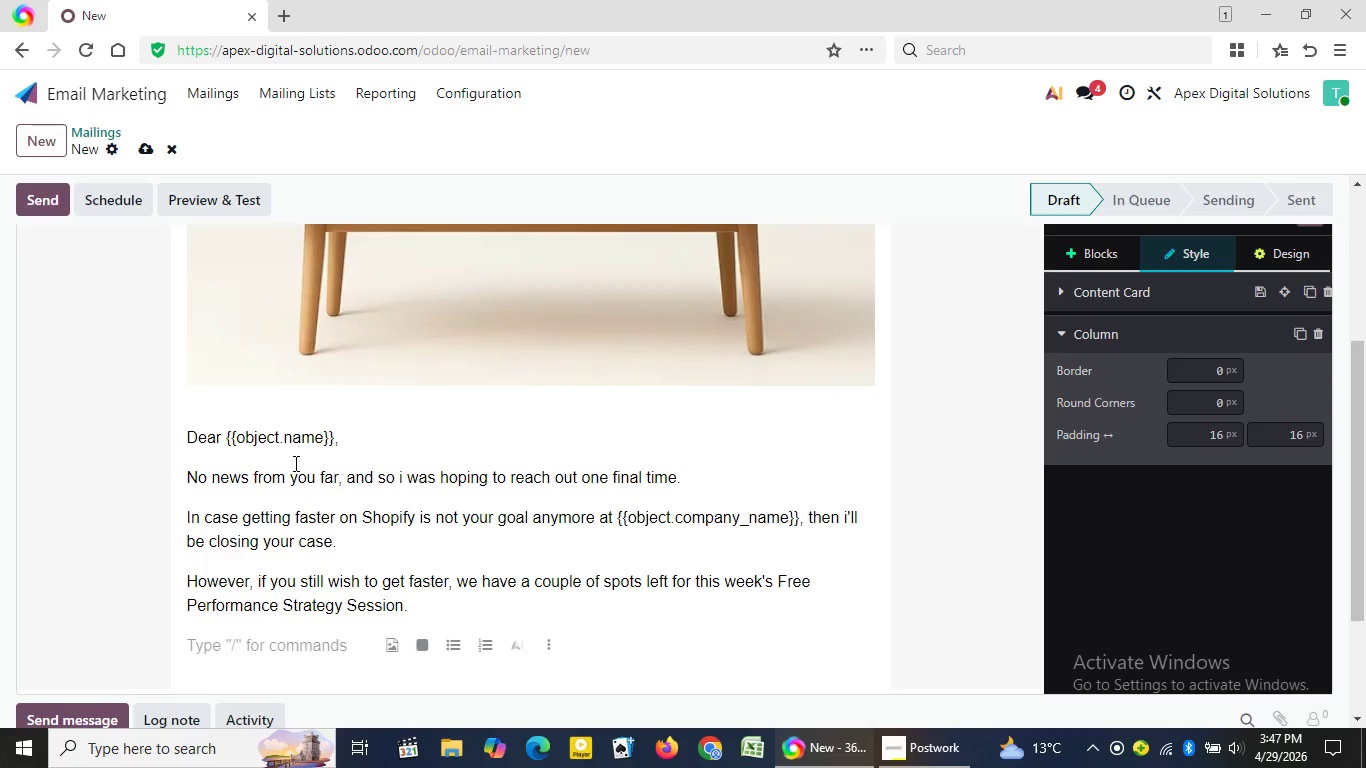 
type(Hre's )
 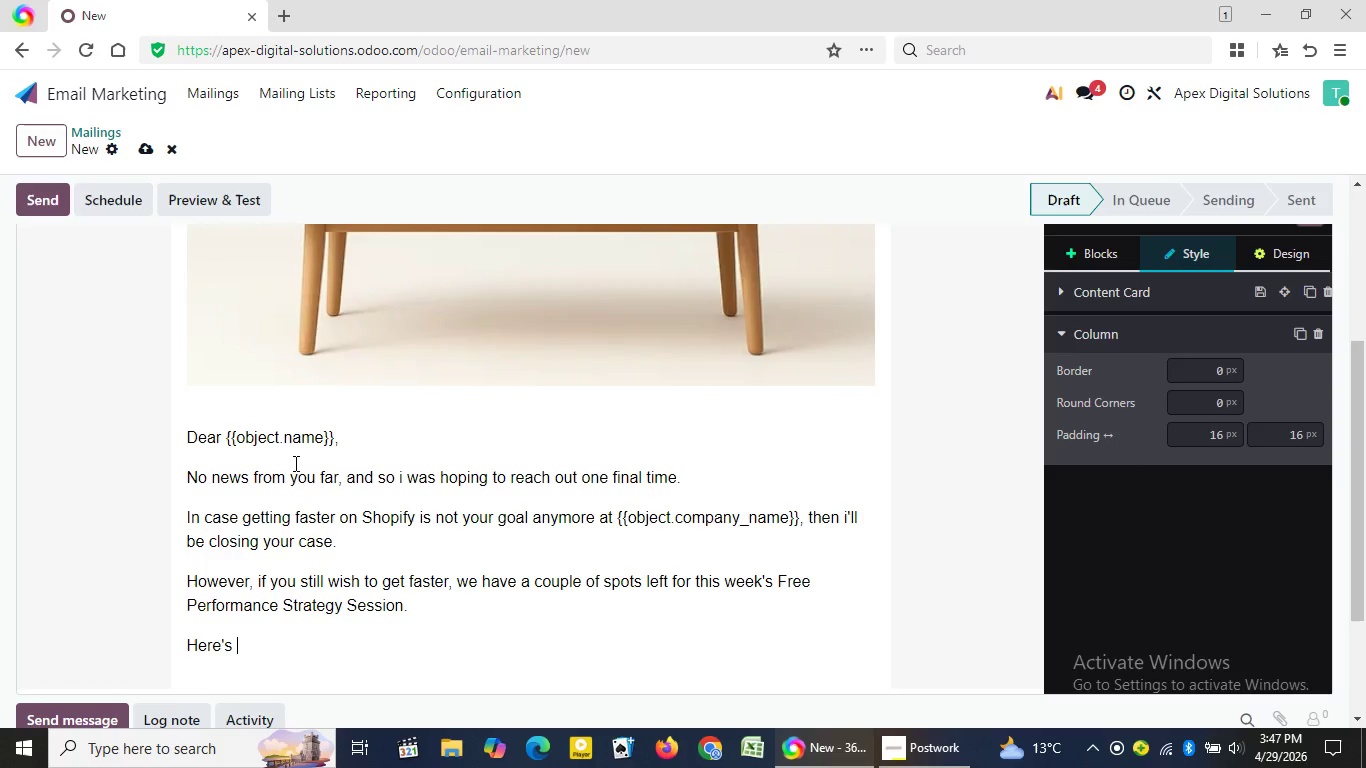 
type(what happens duri)
 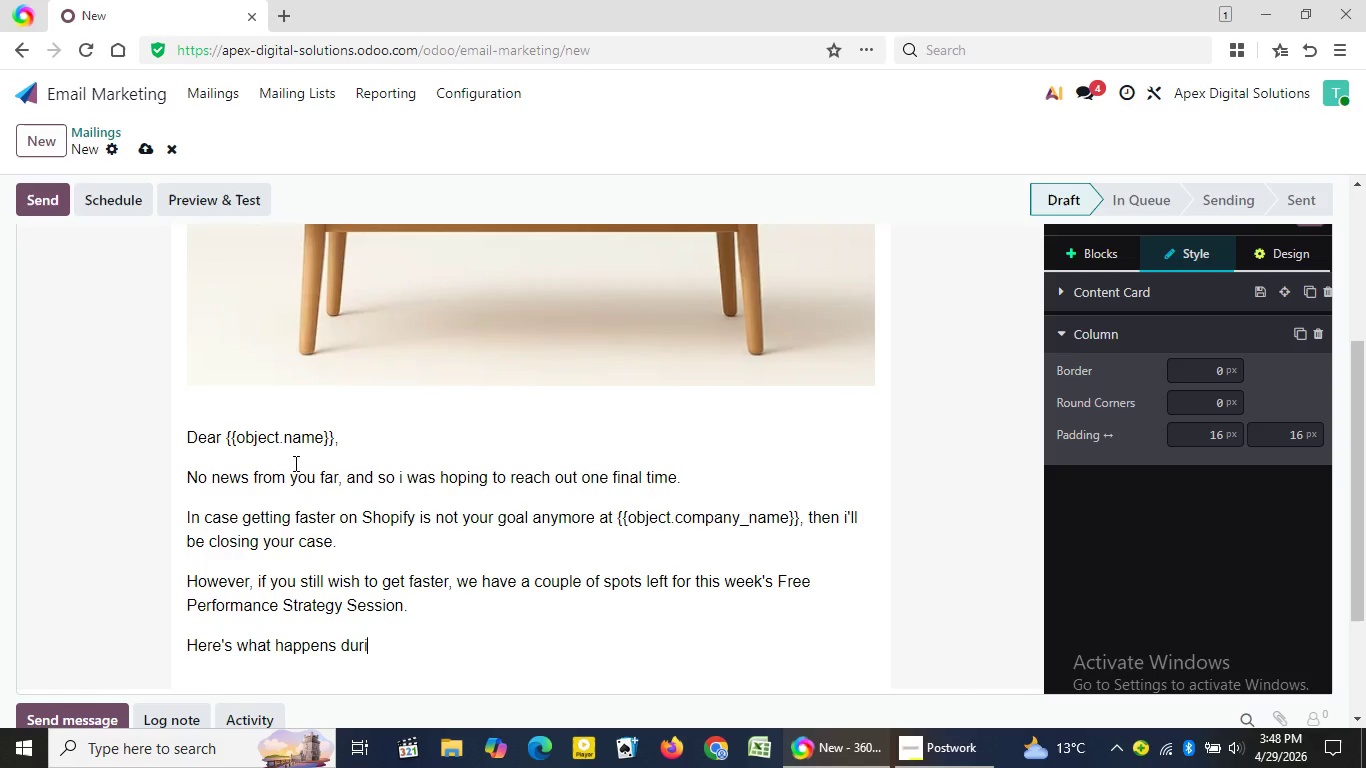 
type(ng the session)
 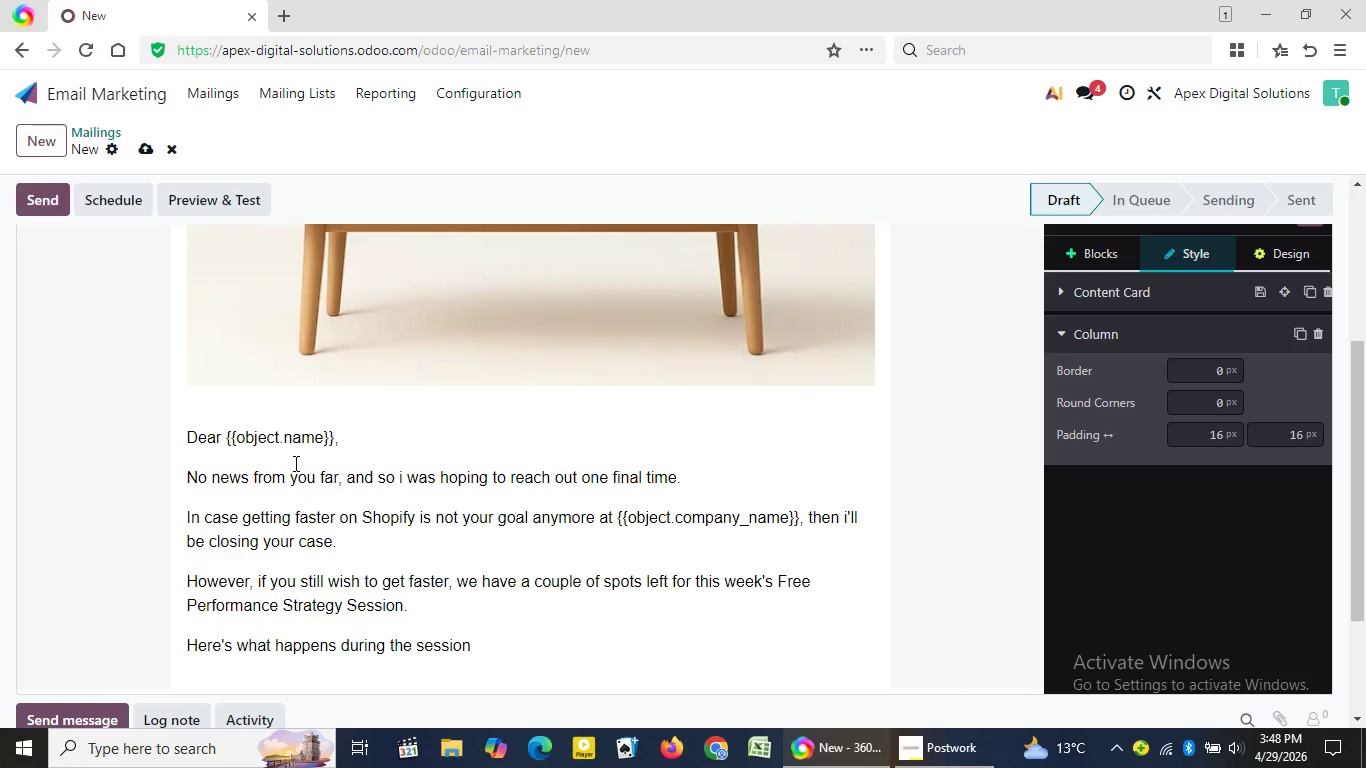 
wait(10.76)
 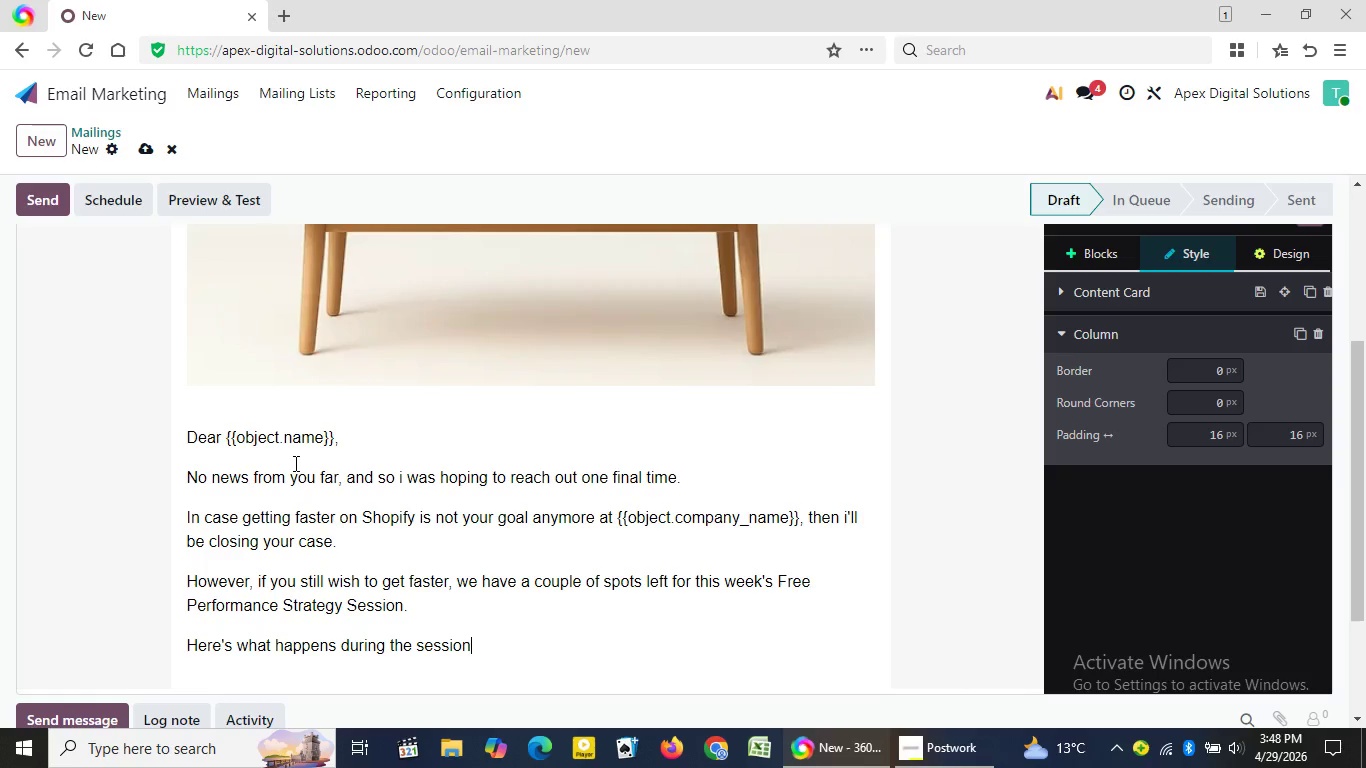 
key(Shift+Semicolon)
 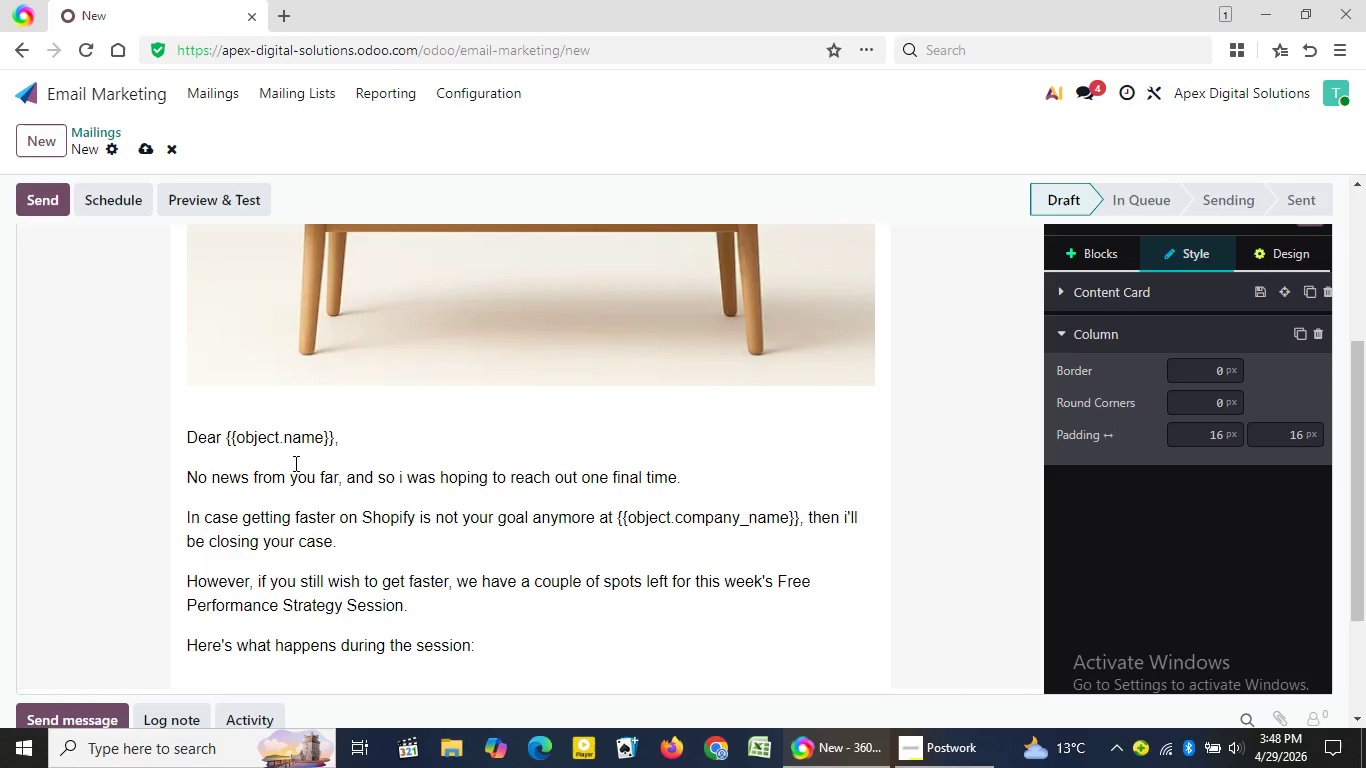 
key(Enter)
 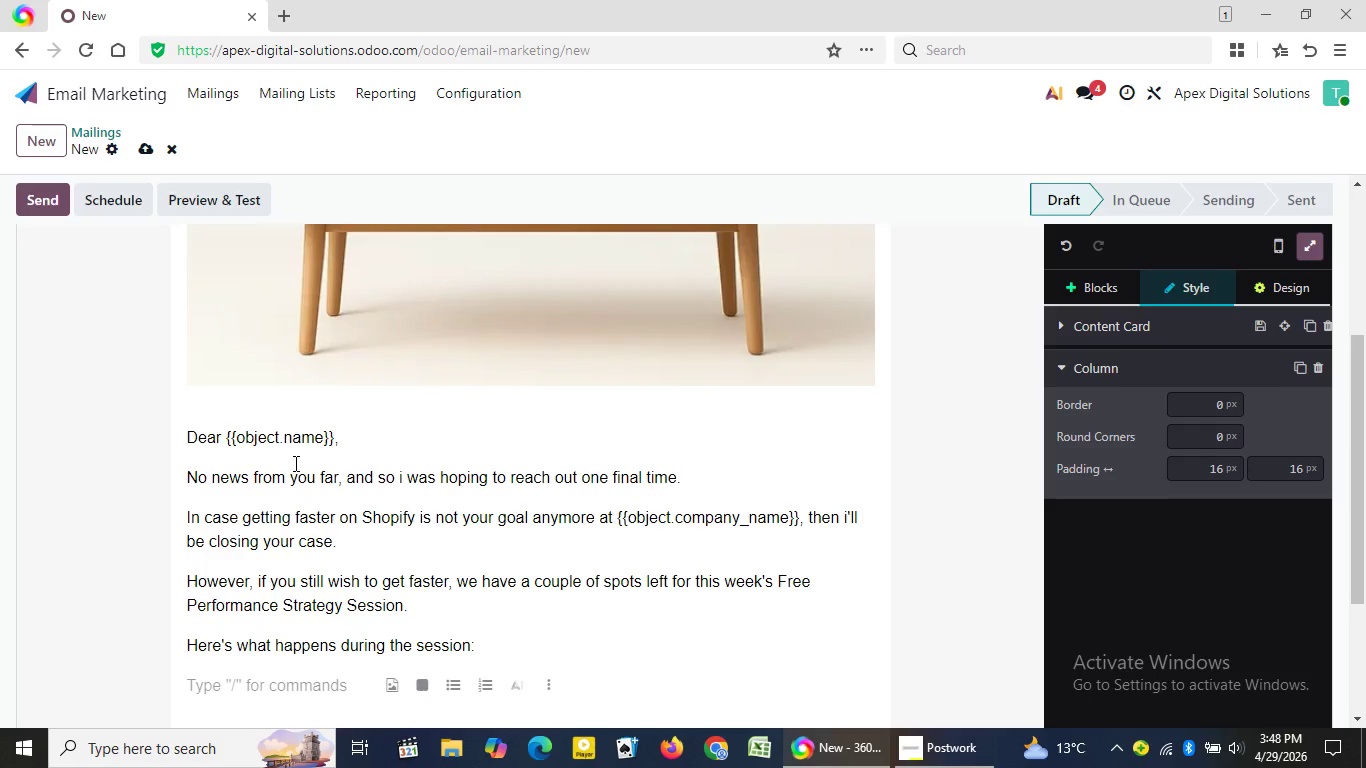 
key(Slash)
 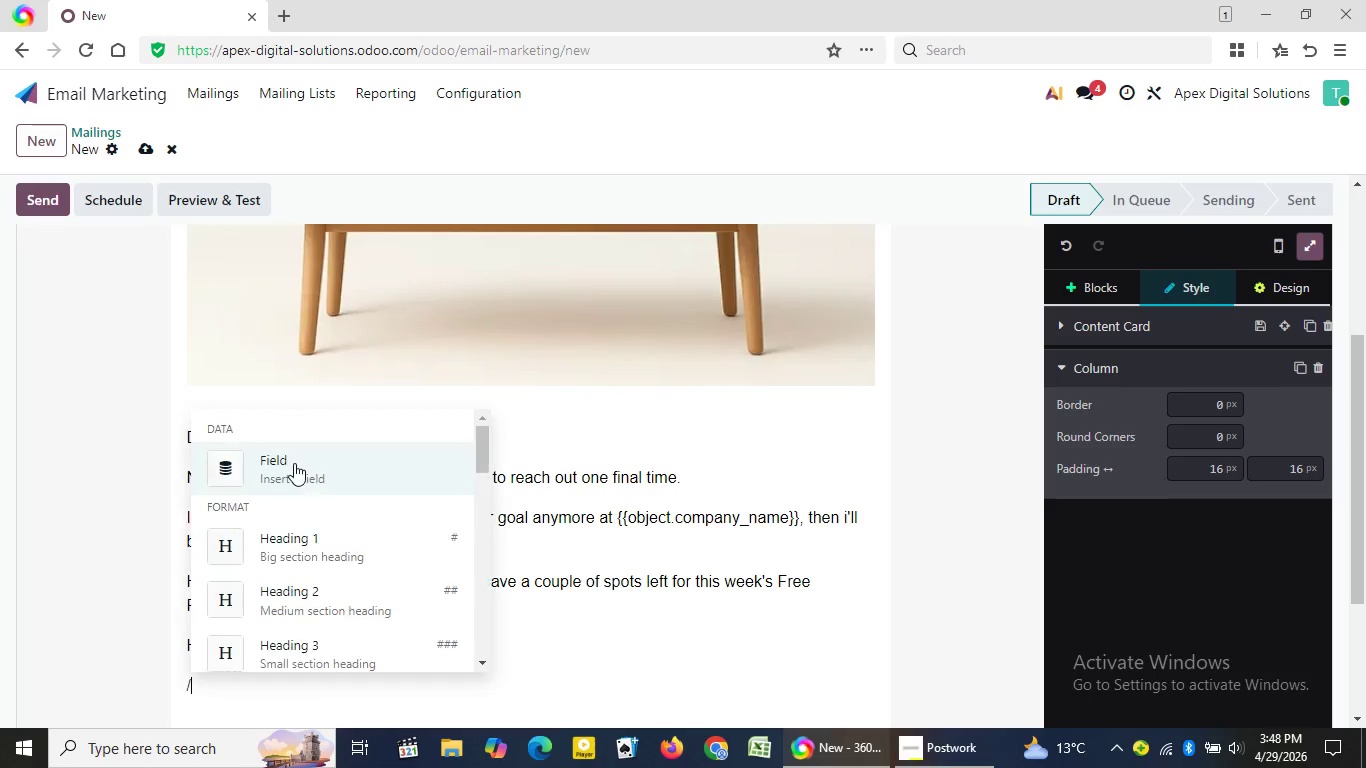 
key(B)
 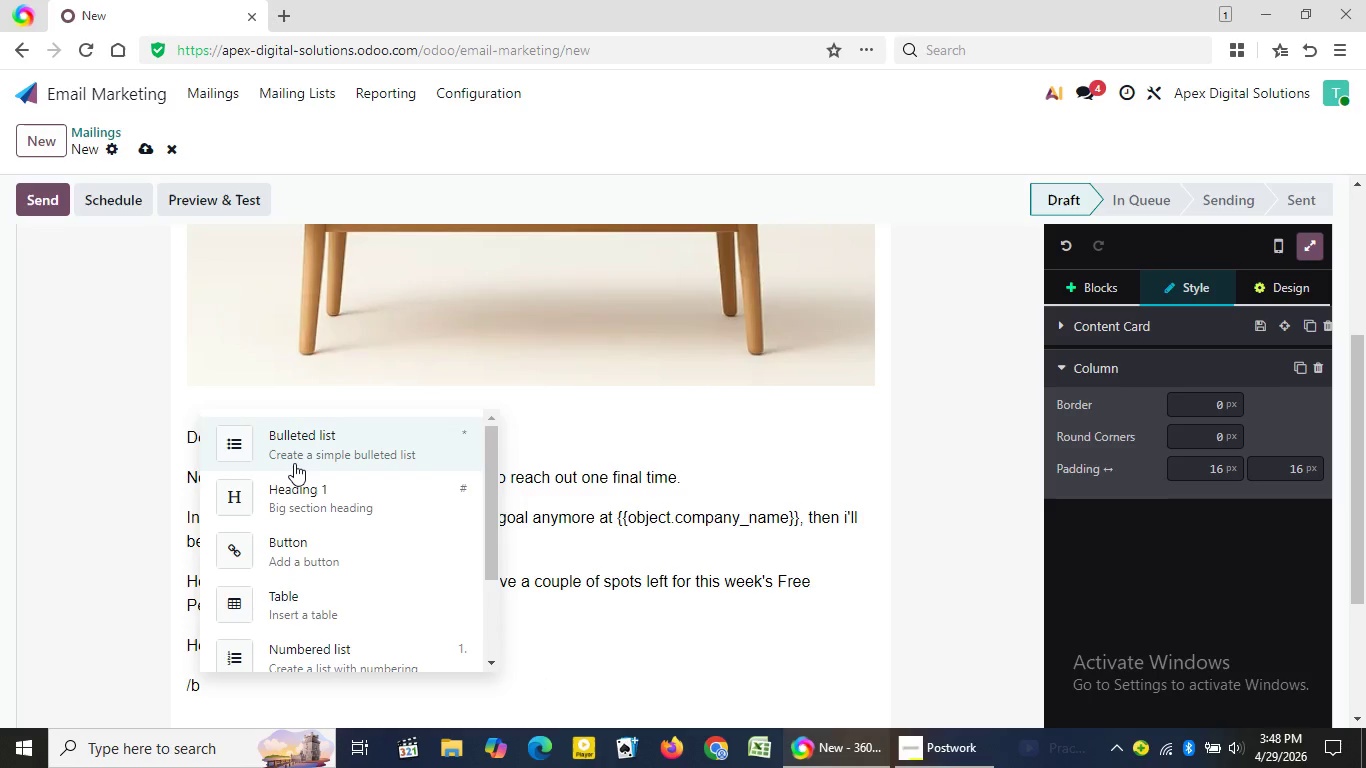 
key(Enter)
 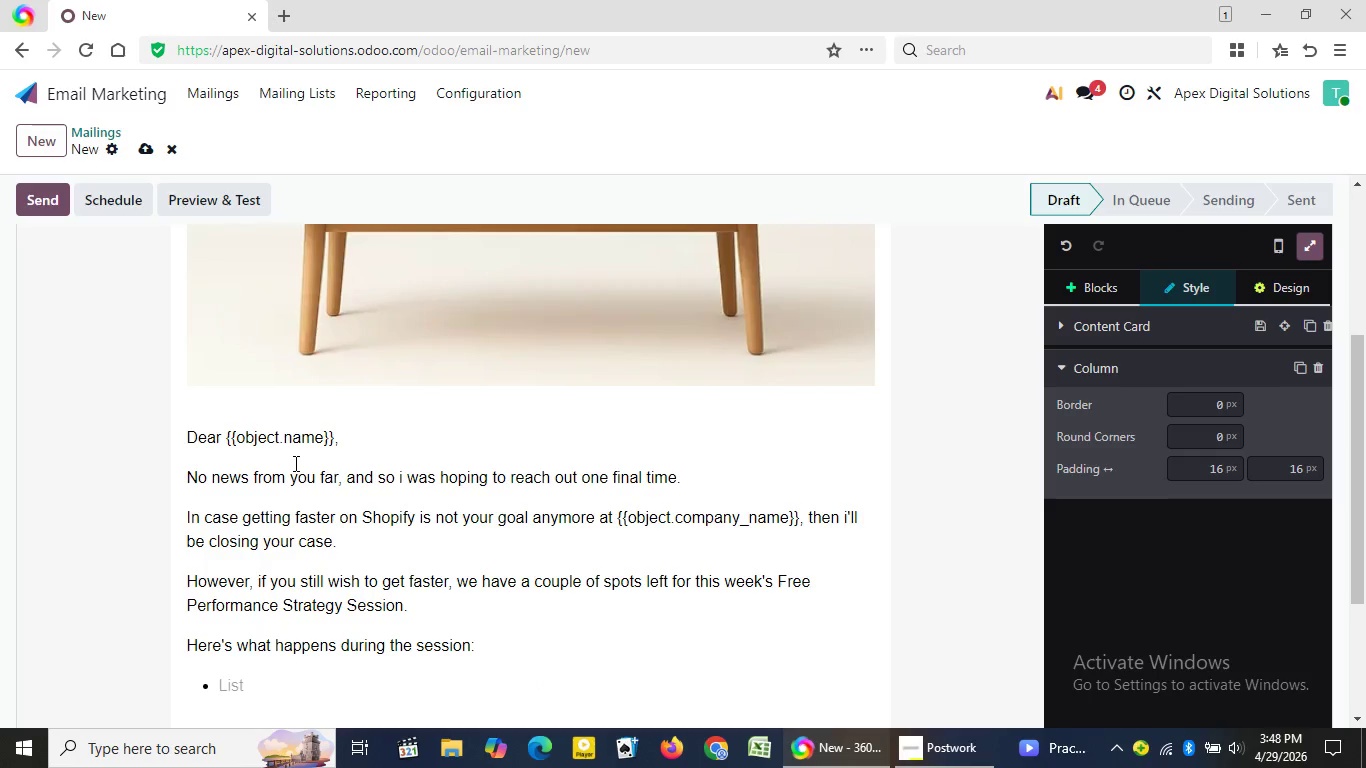 
type(A quick audit of your performance)
 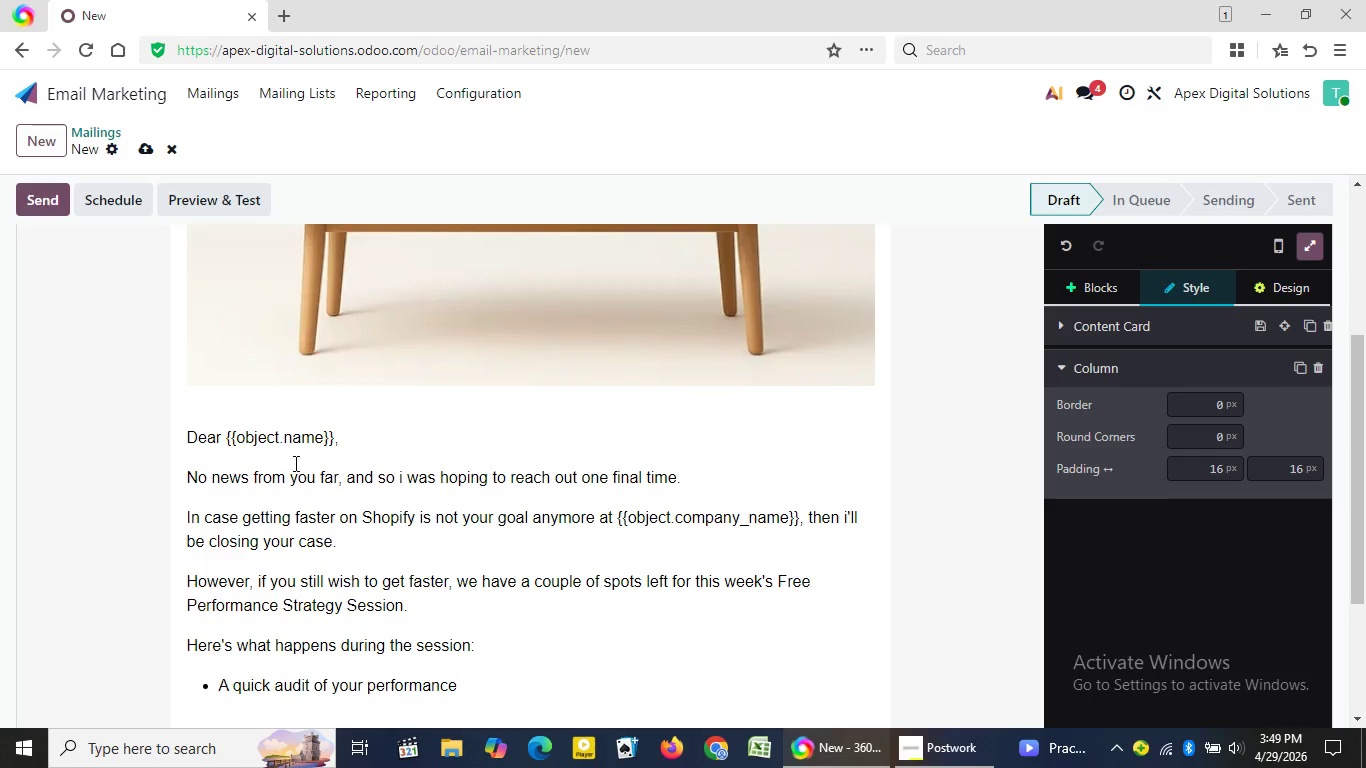 
key(Enter)
 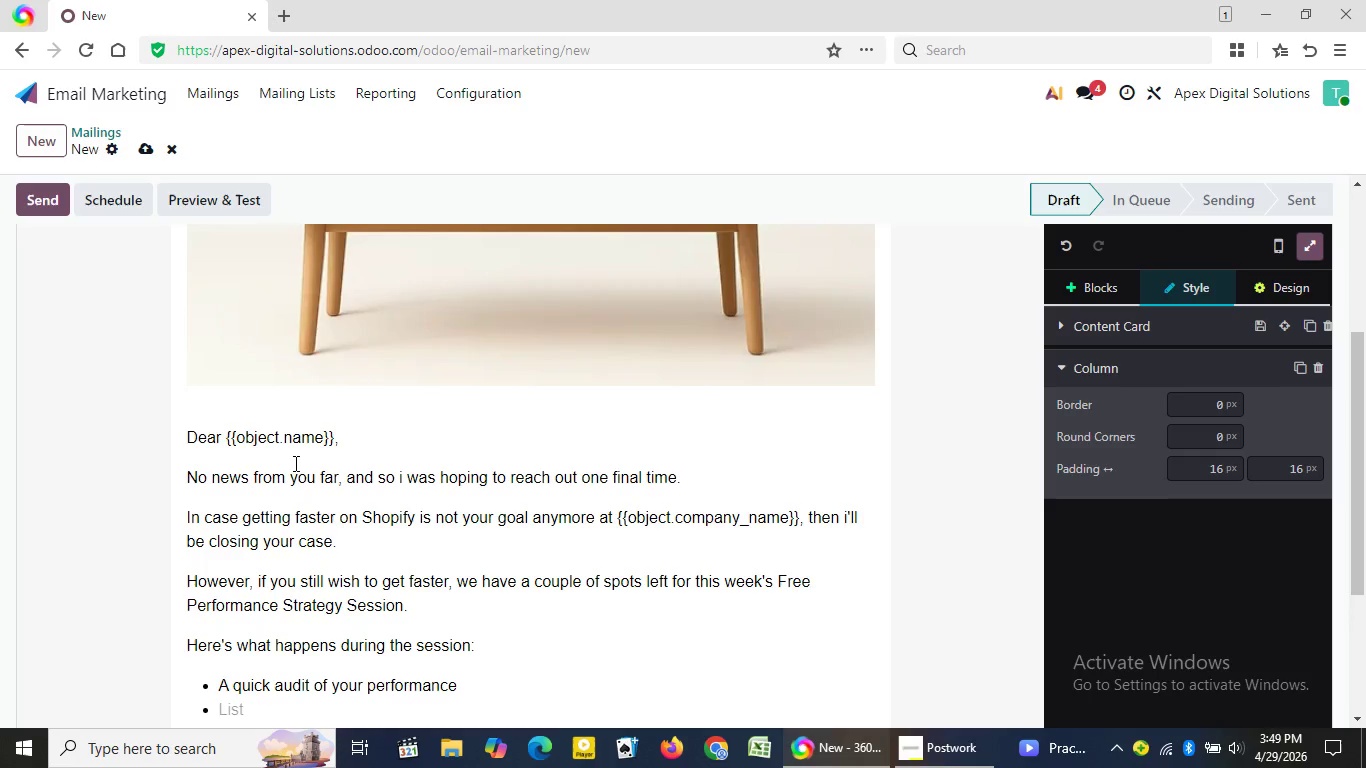 
type(Ident)
 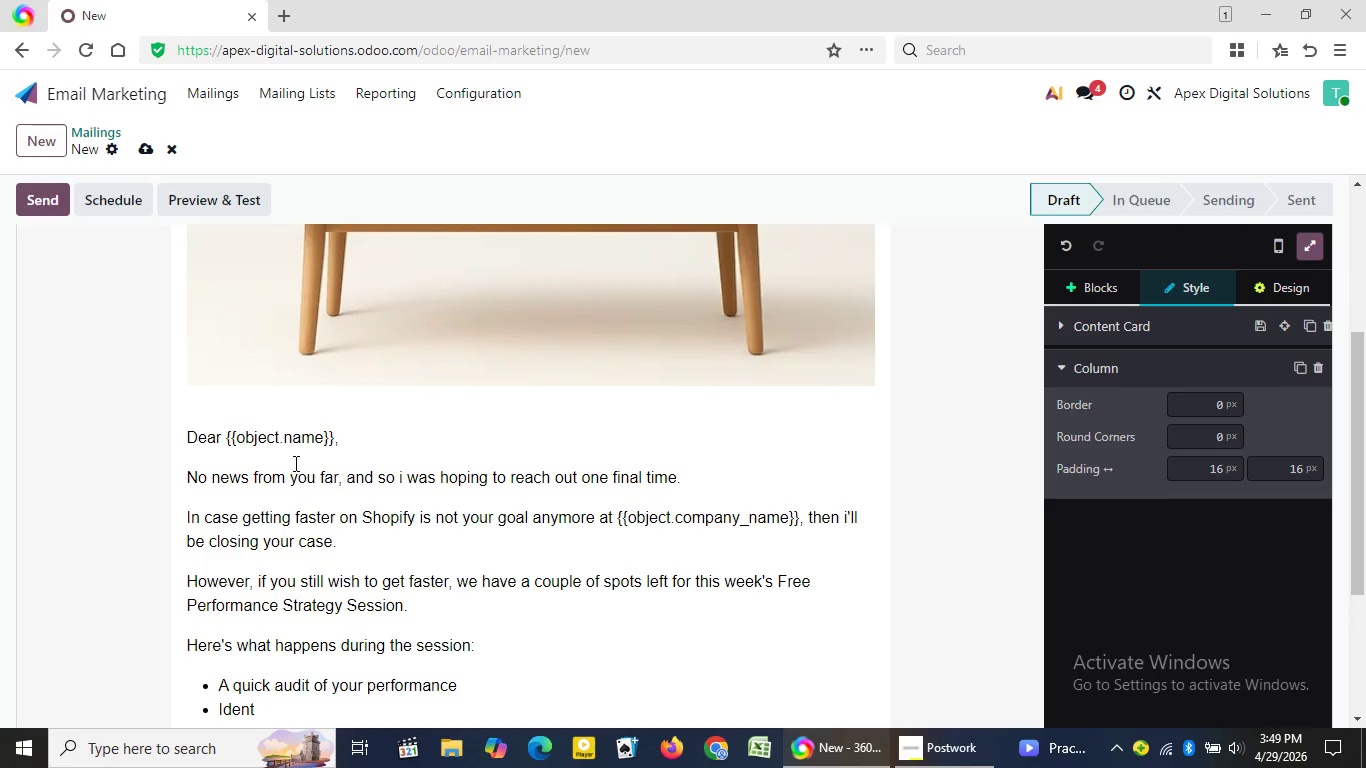 
wait(6.81)
 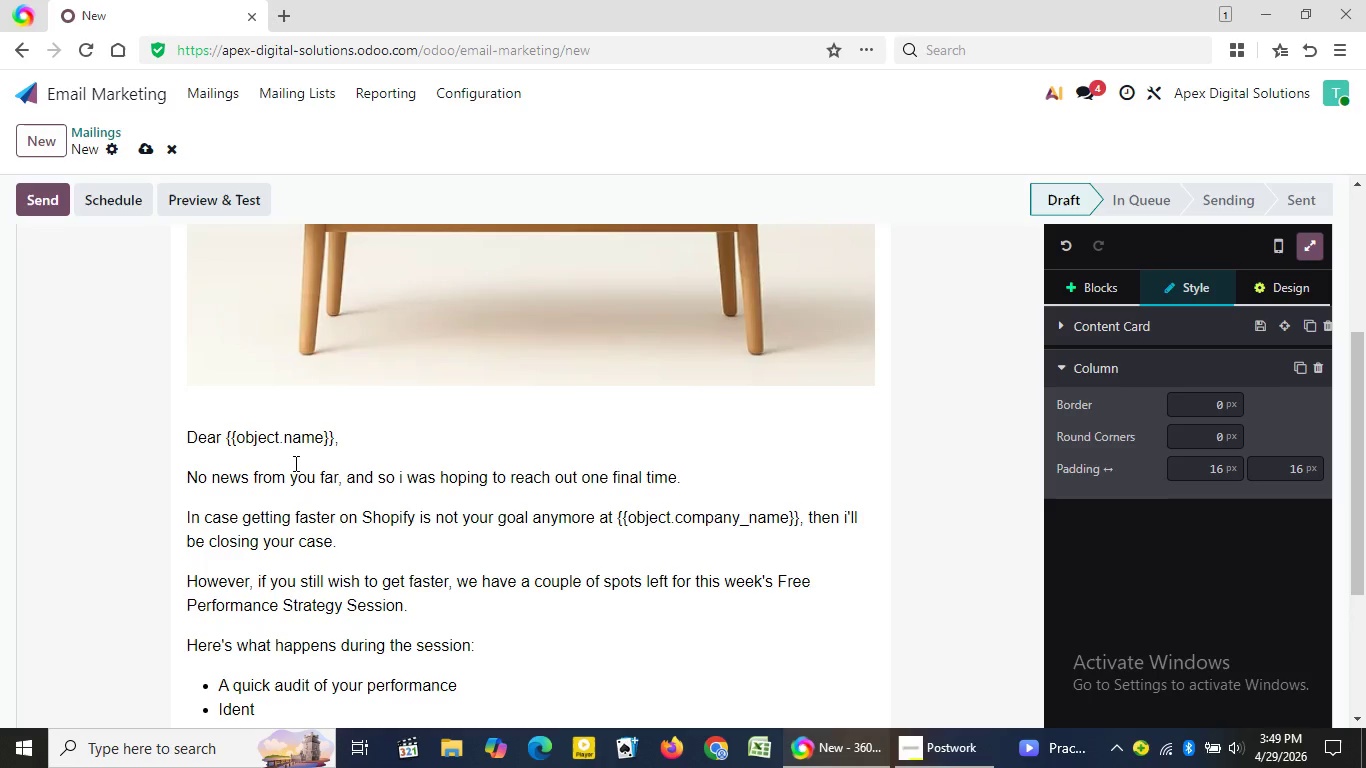 
type(ification of key )
 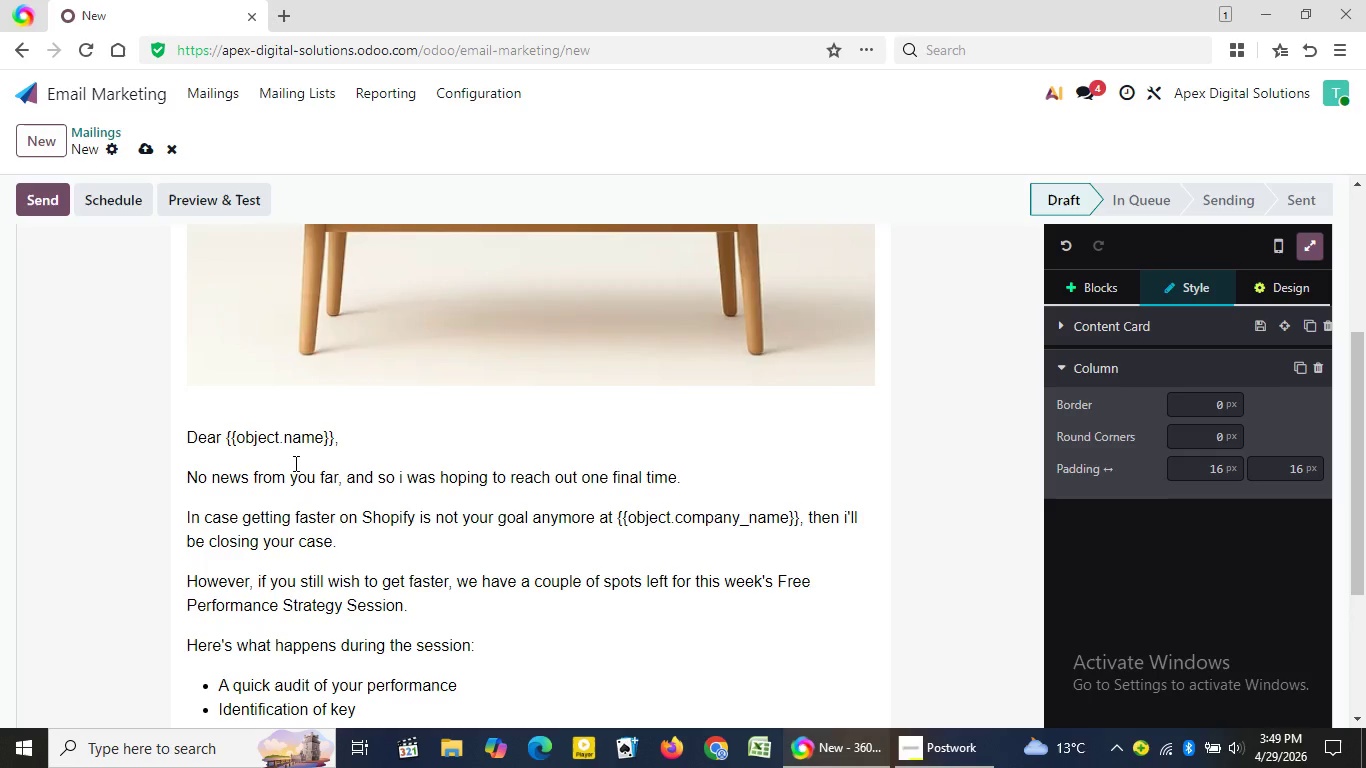 
wait(8.05)
 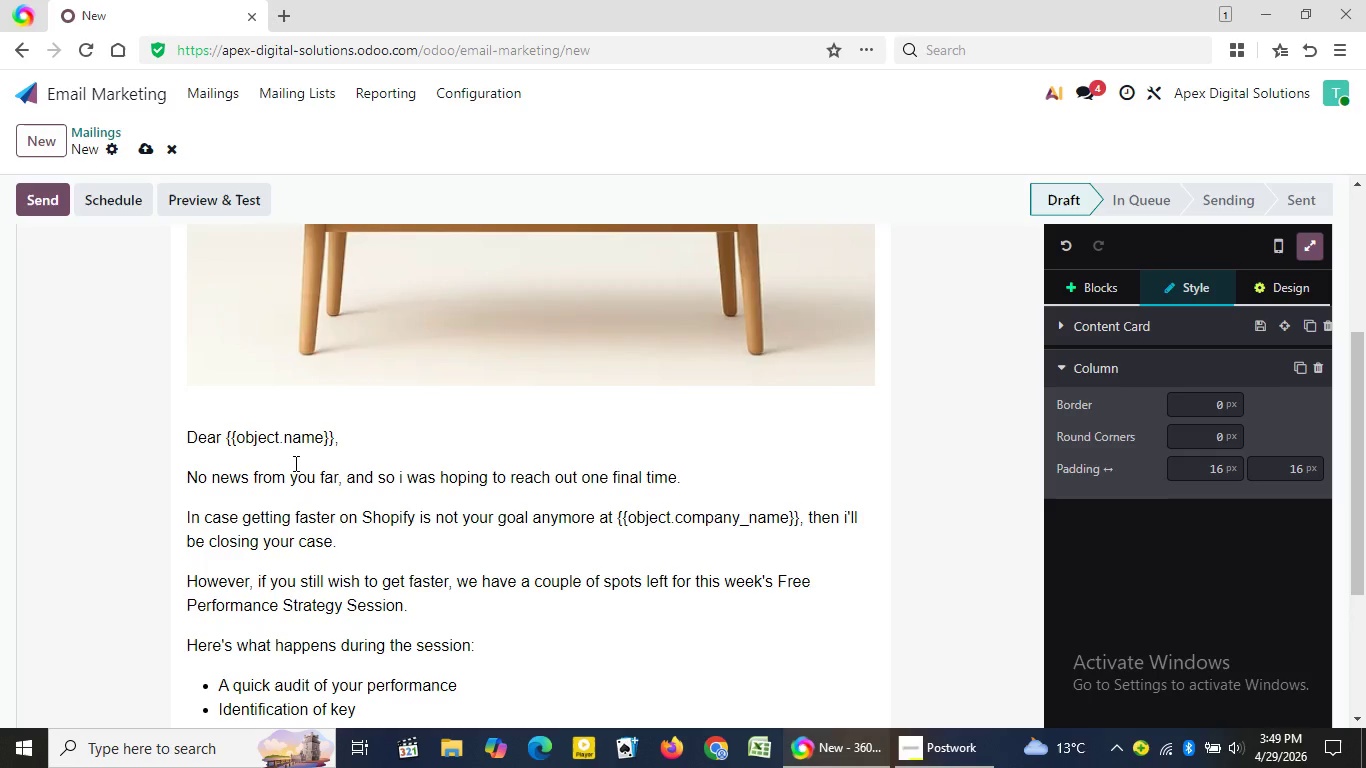 
type(problems)
 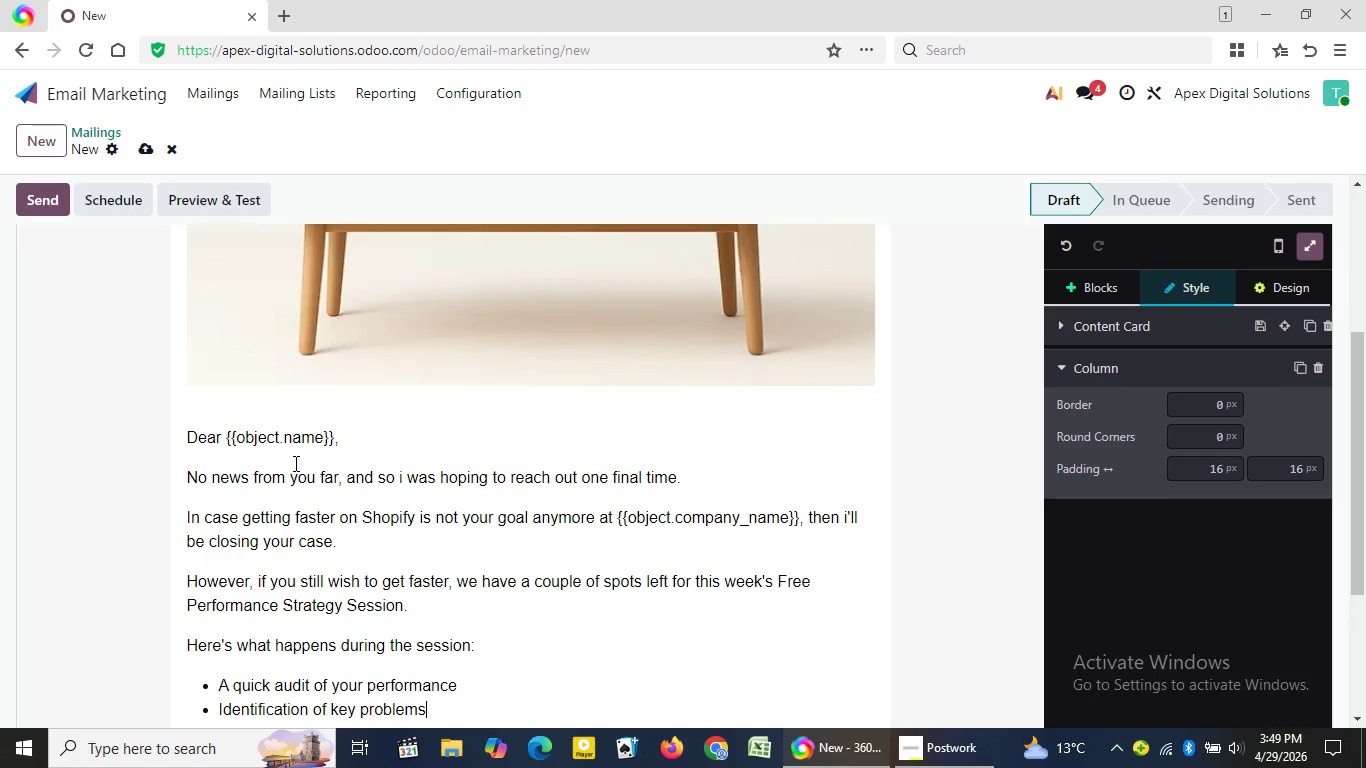 
key(Enter)
 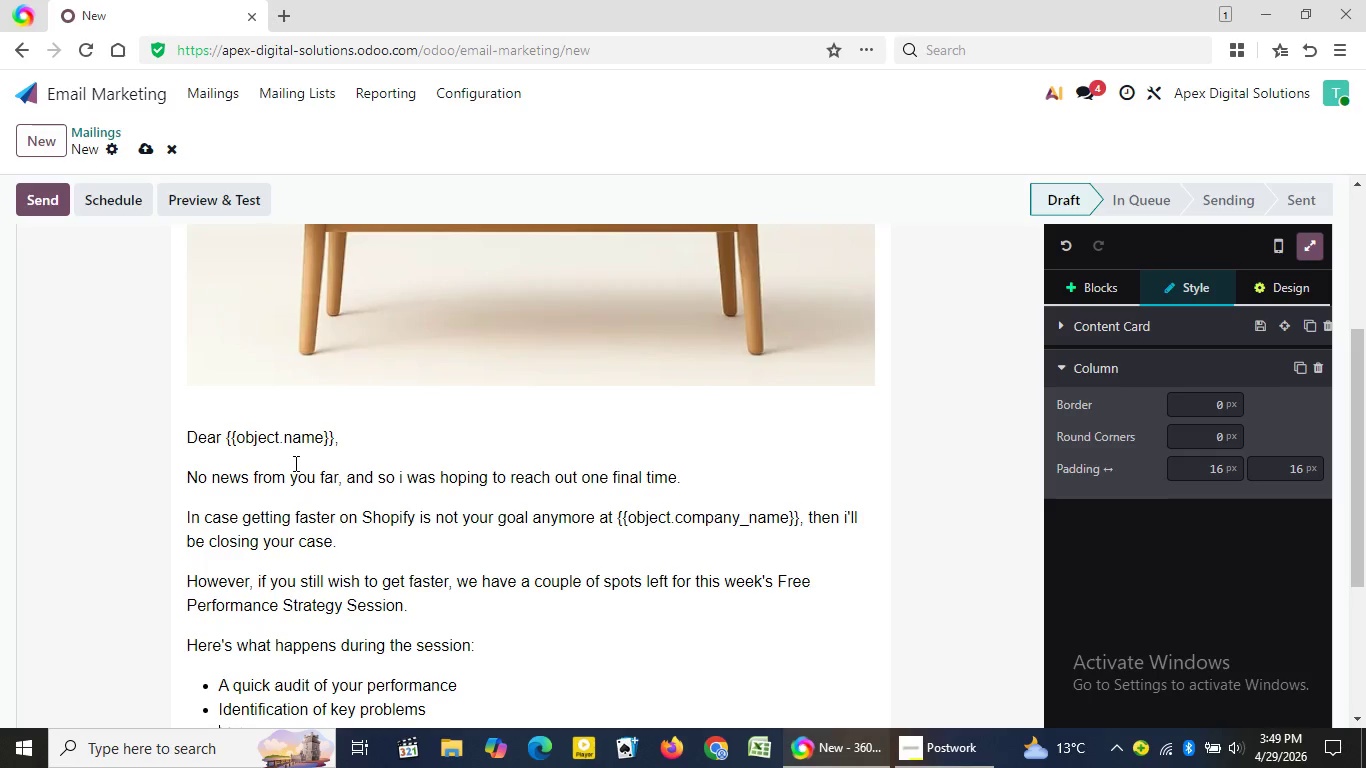 
type(Recommend next s)
 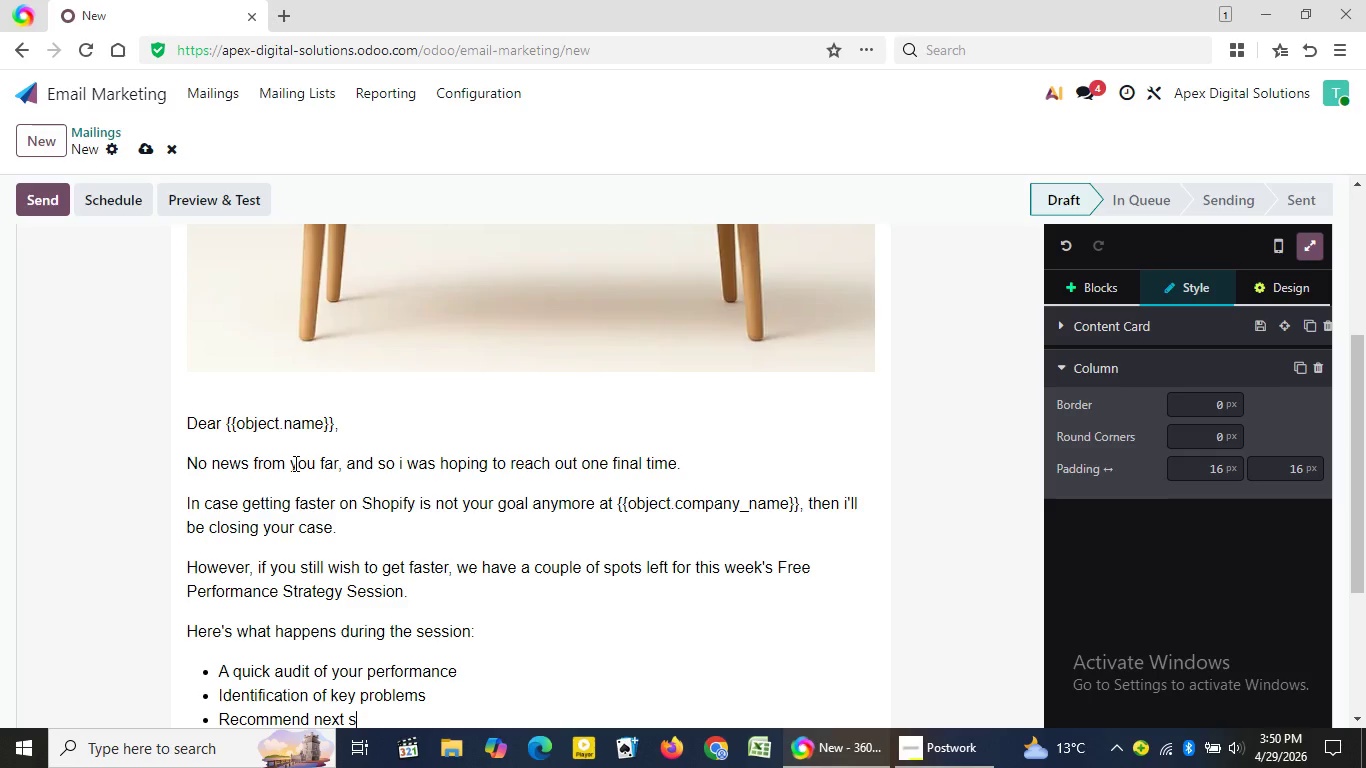 
wait(9.62)
 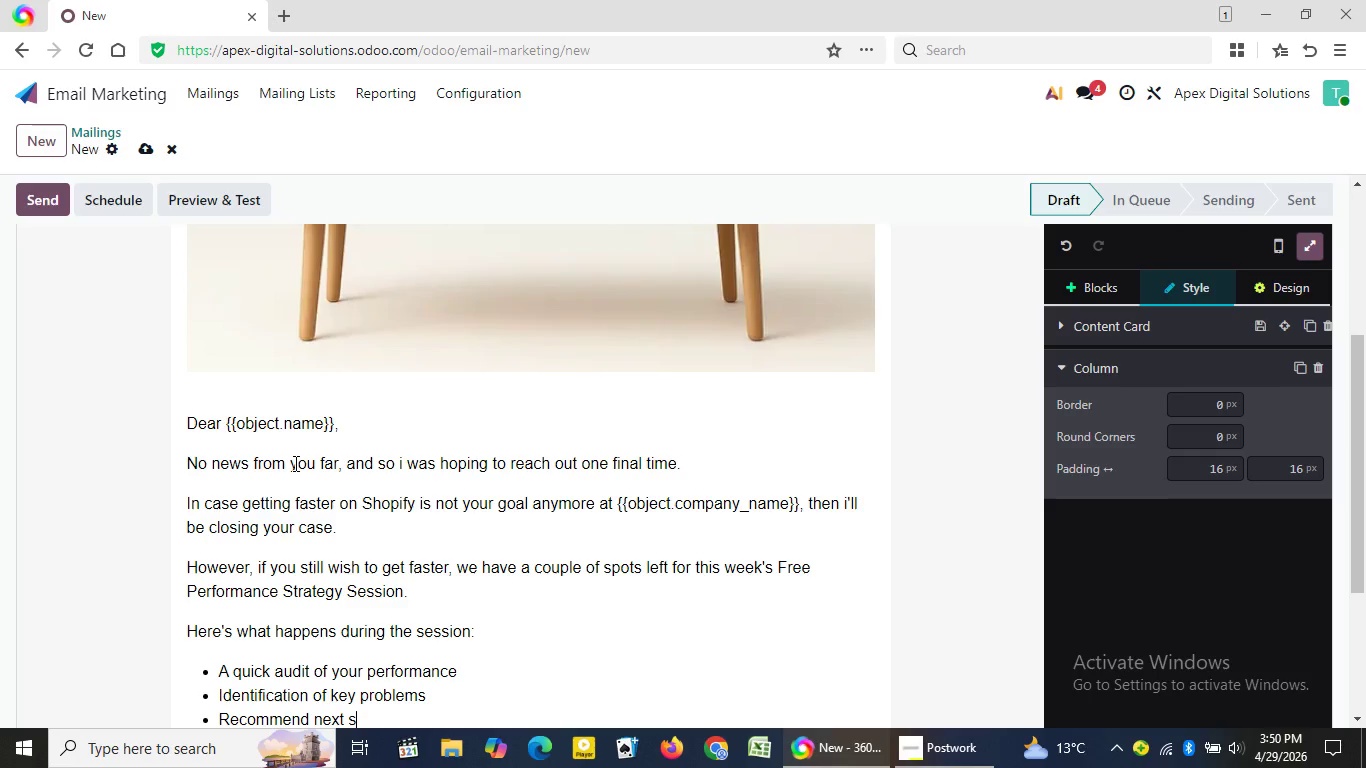 
type(y)
key(Backspace)
type(teps)
 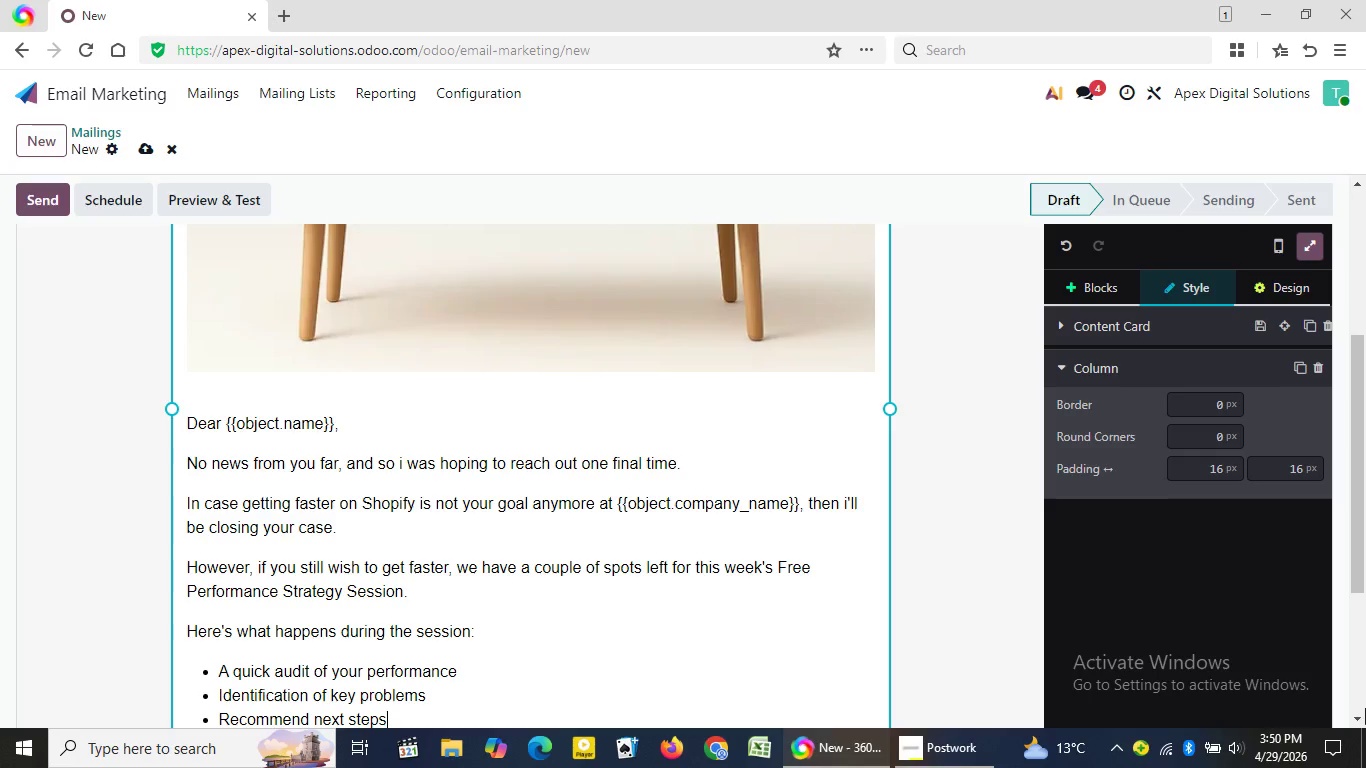 
double_click([1364, 709])
 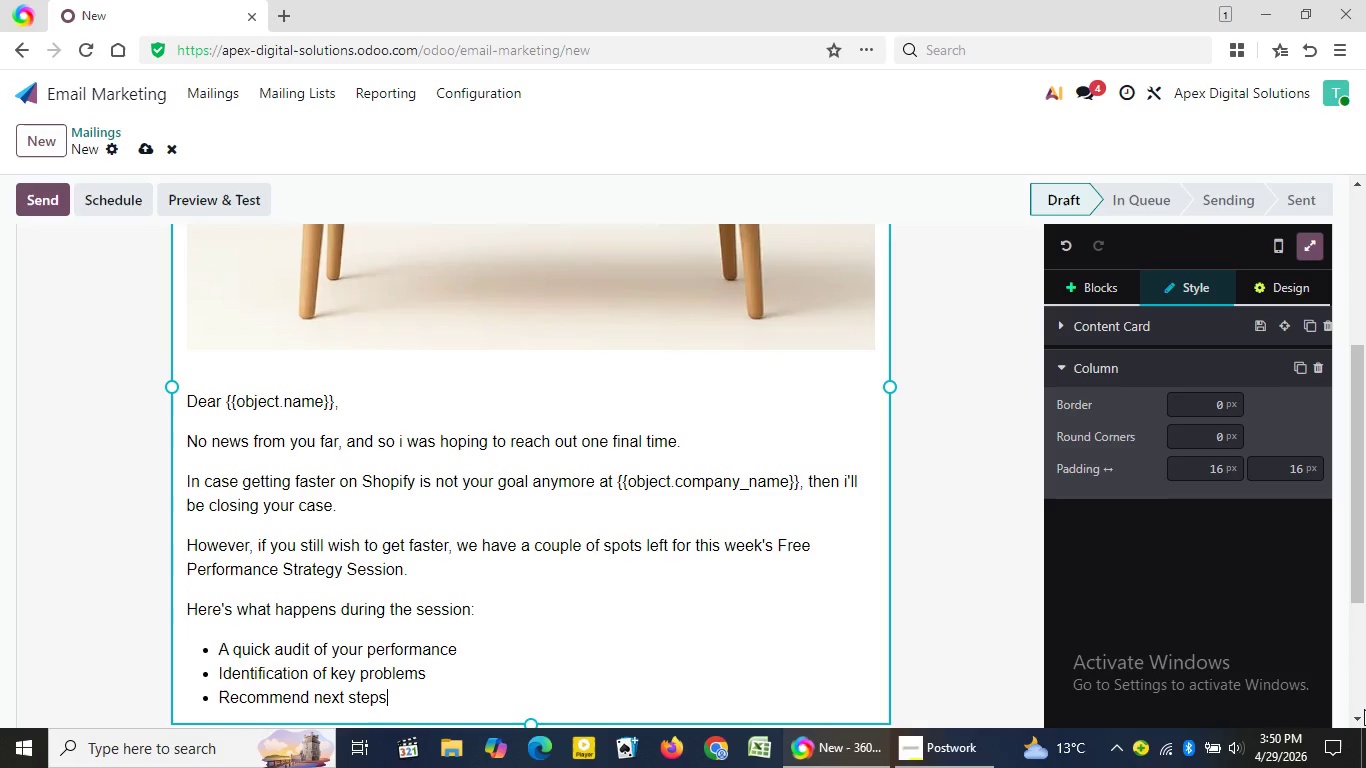 
triple_click([1364, 709])
 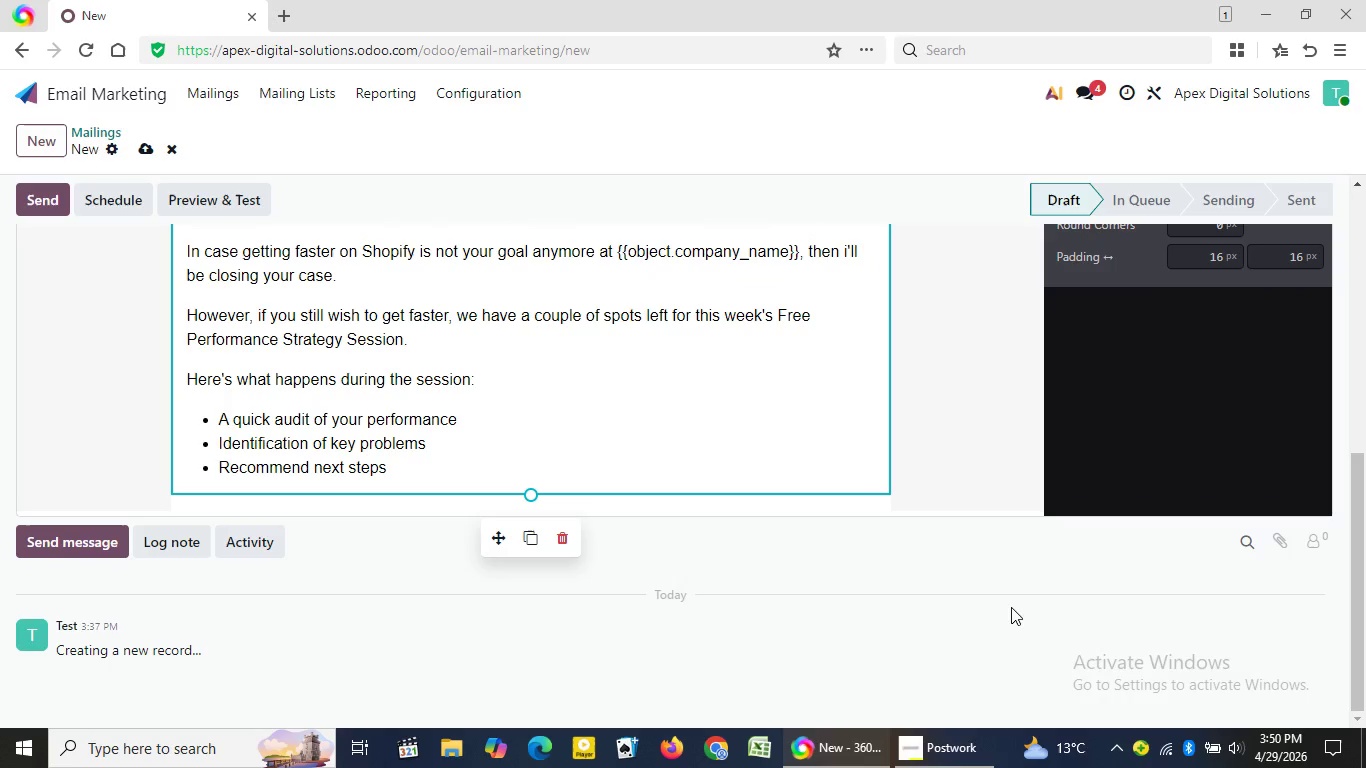 
key(Enter)
 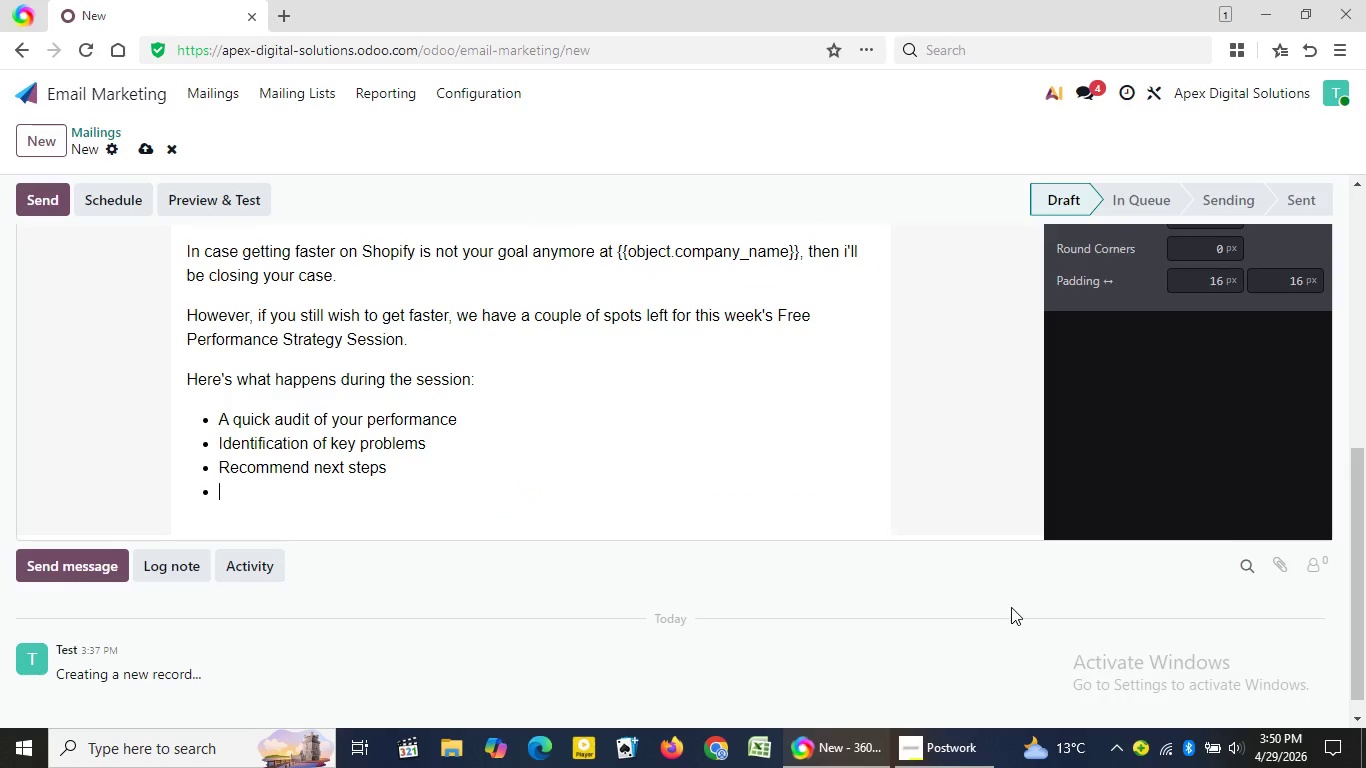 
key(Backspace)
 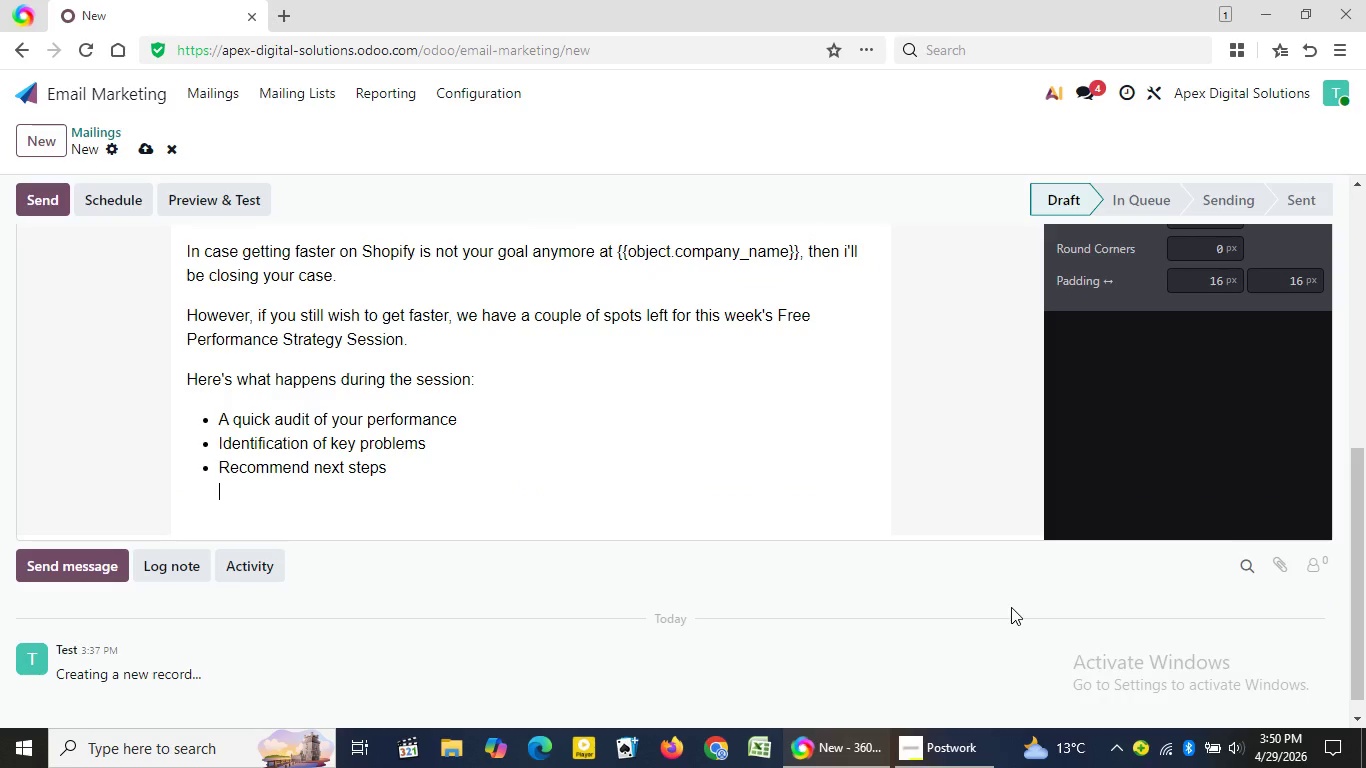 
key(Backspace)
 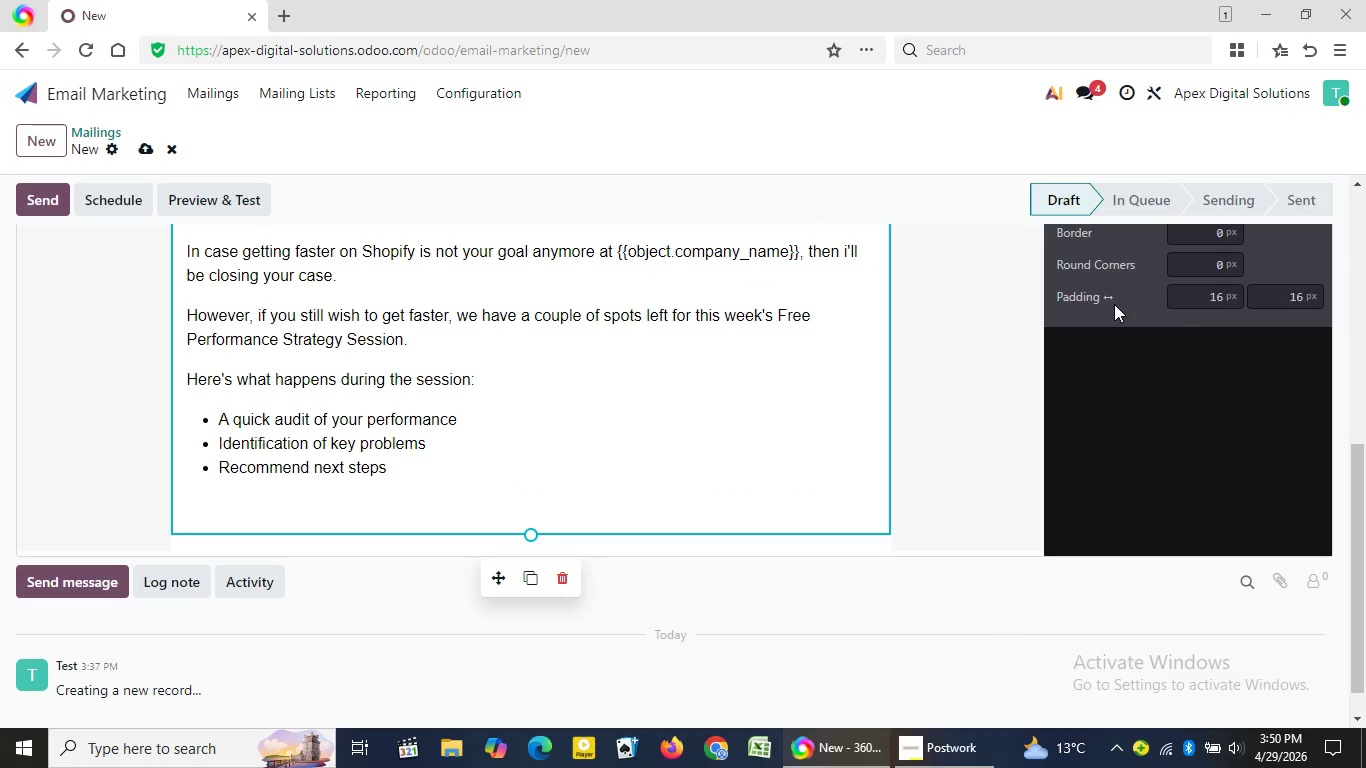 
key(Enter)
 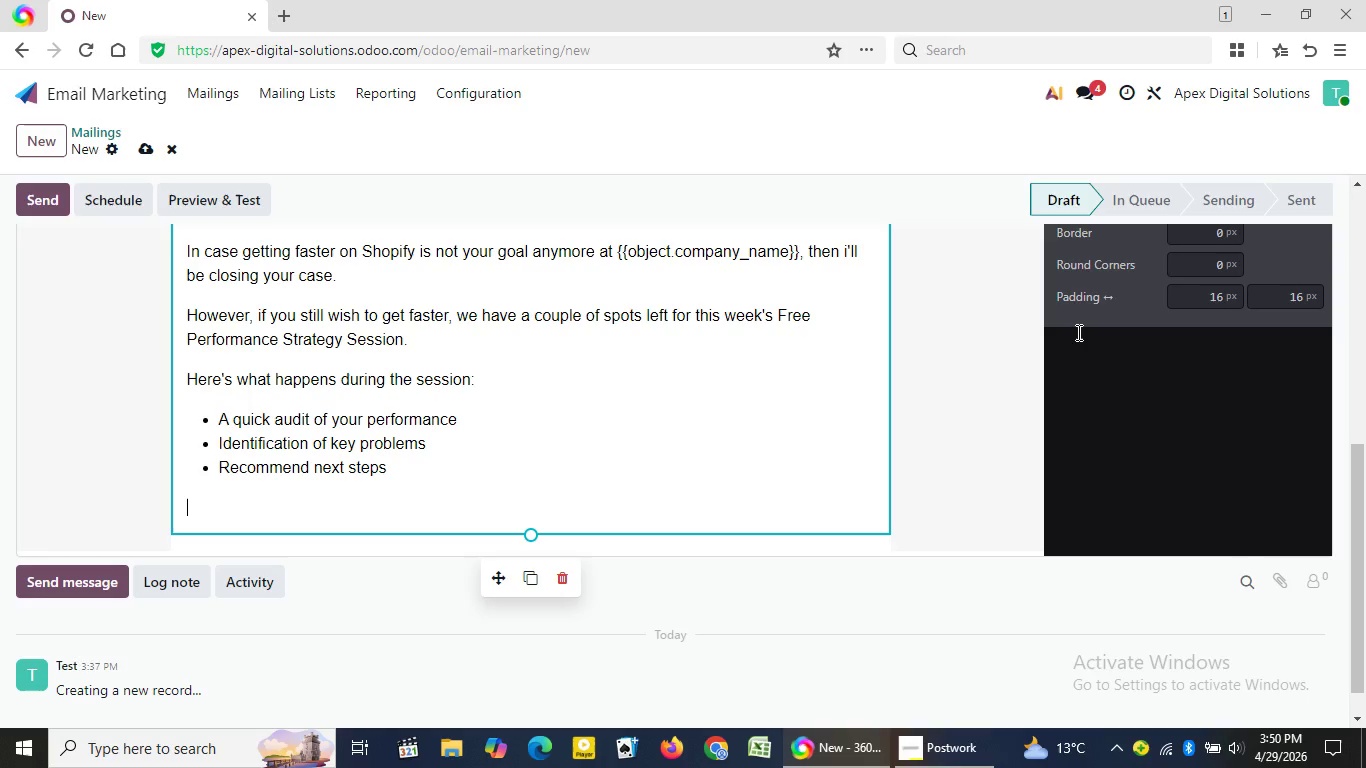 
key(ArrowUp)
 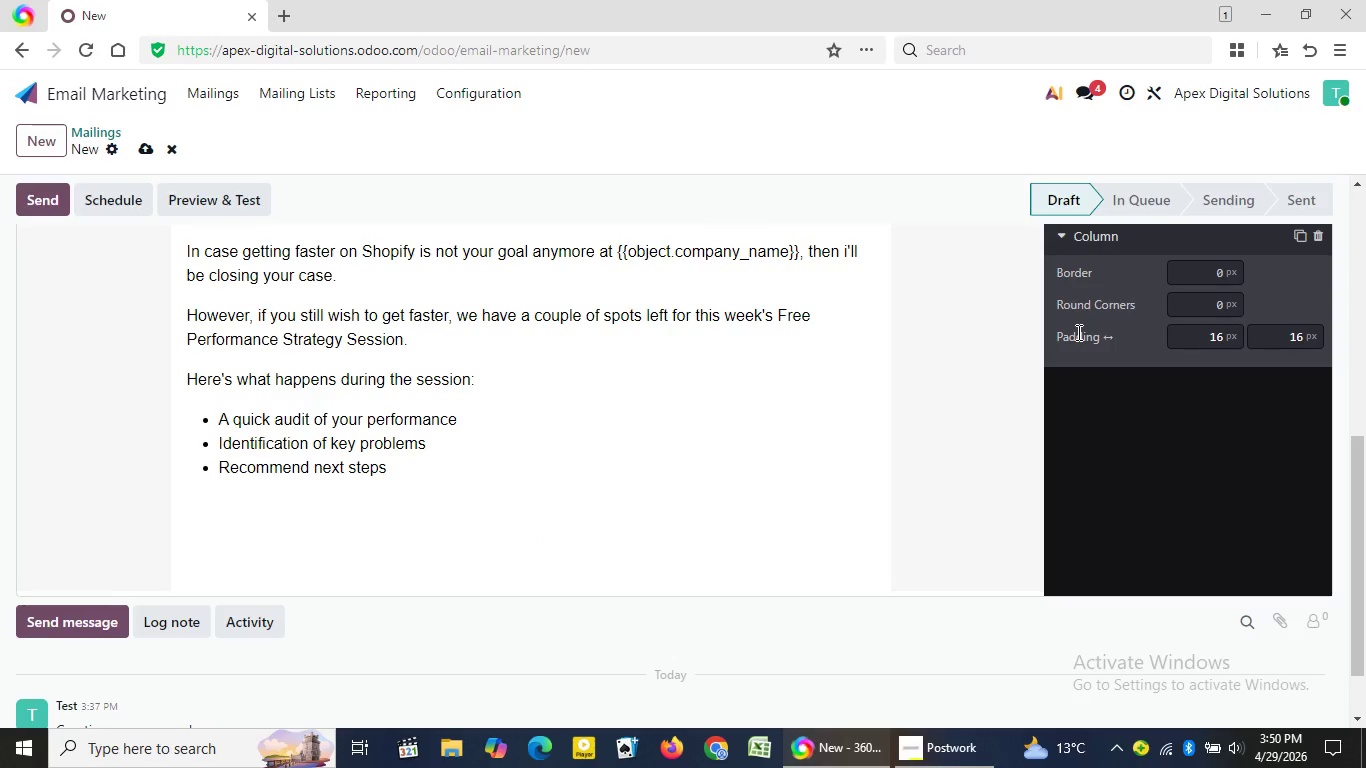 
key(ArrowDown)
 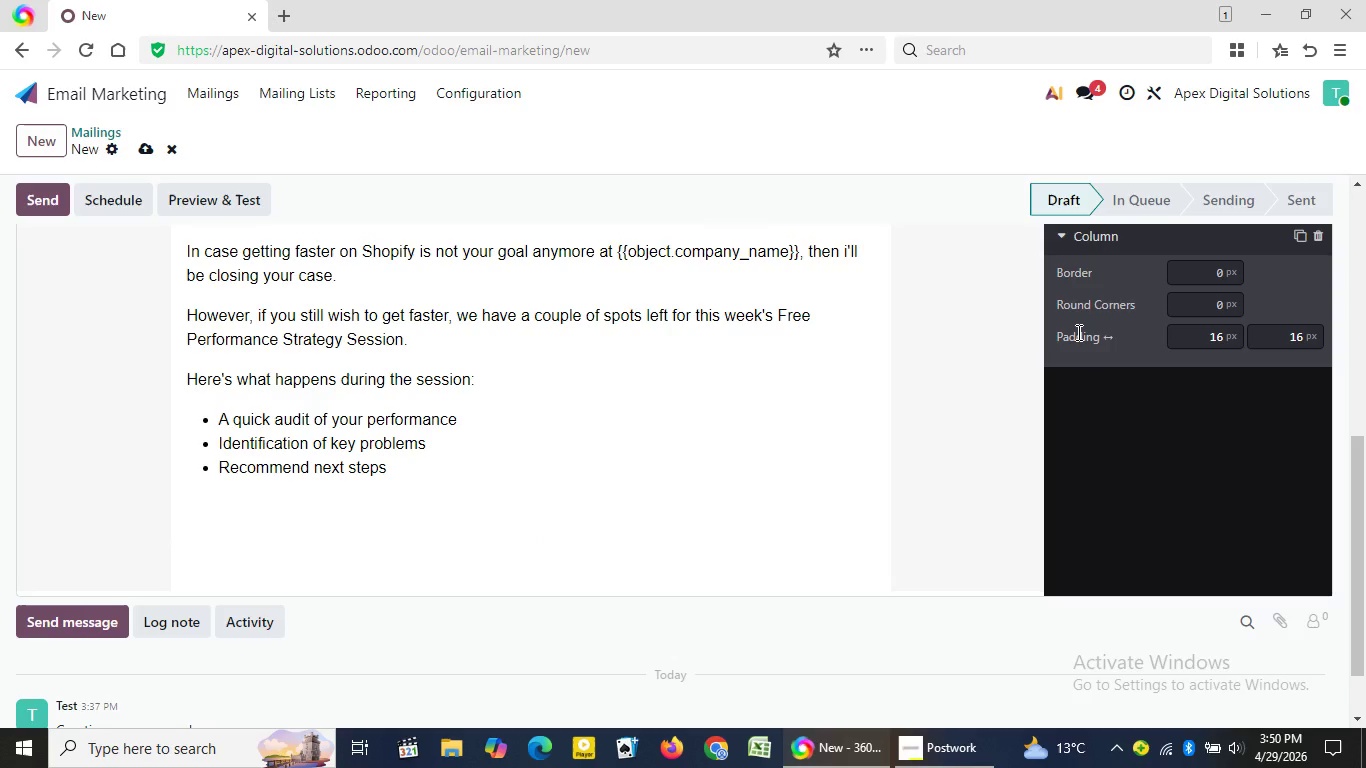 
type(Ig)
key(Backspace)
type(f now's not the right time)
 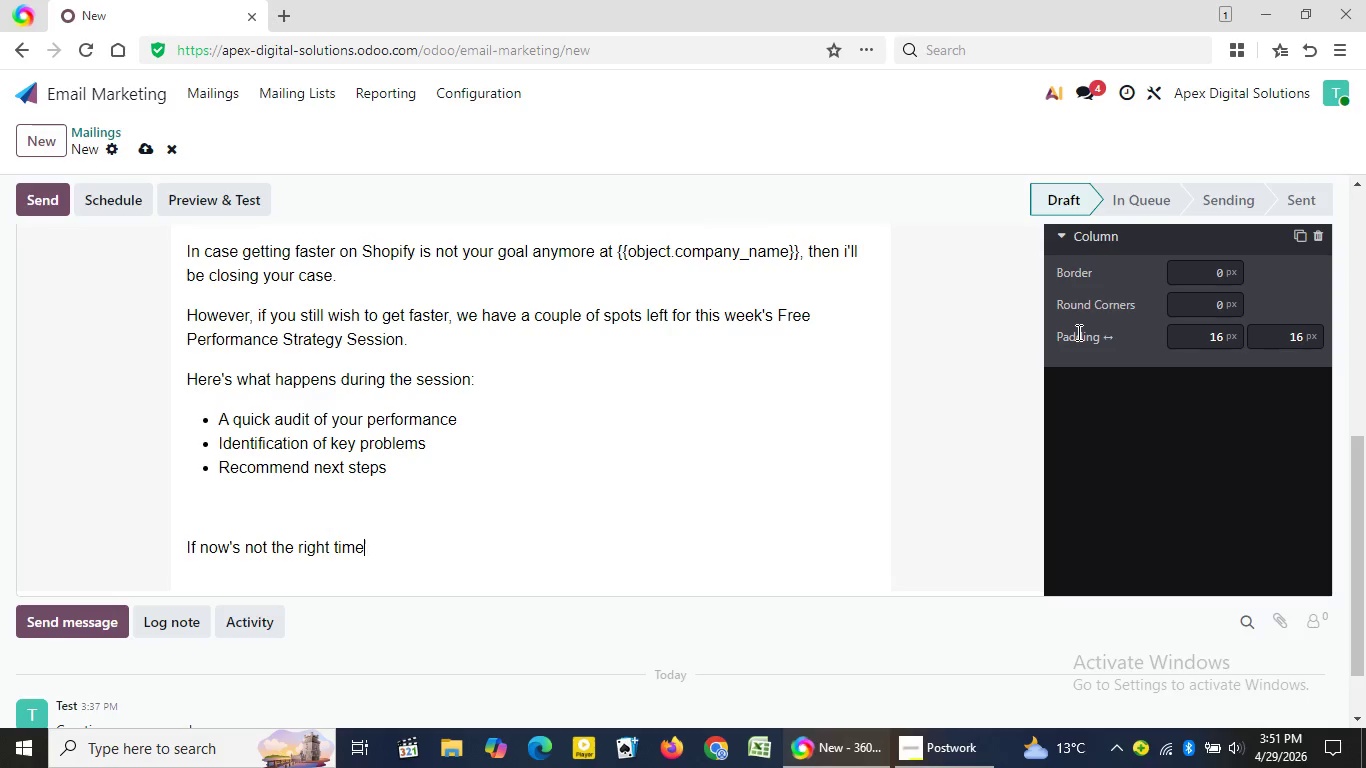 
type(, feel free to reach out anytime in the future)
 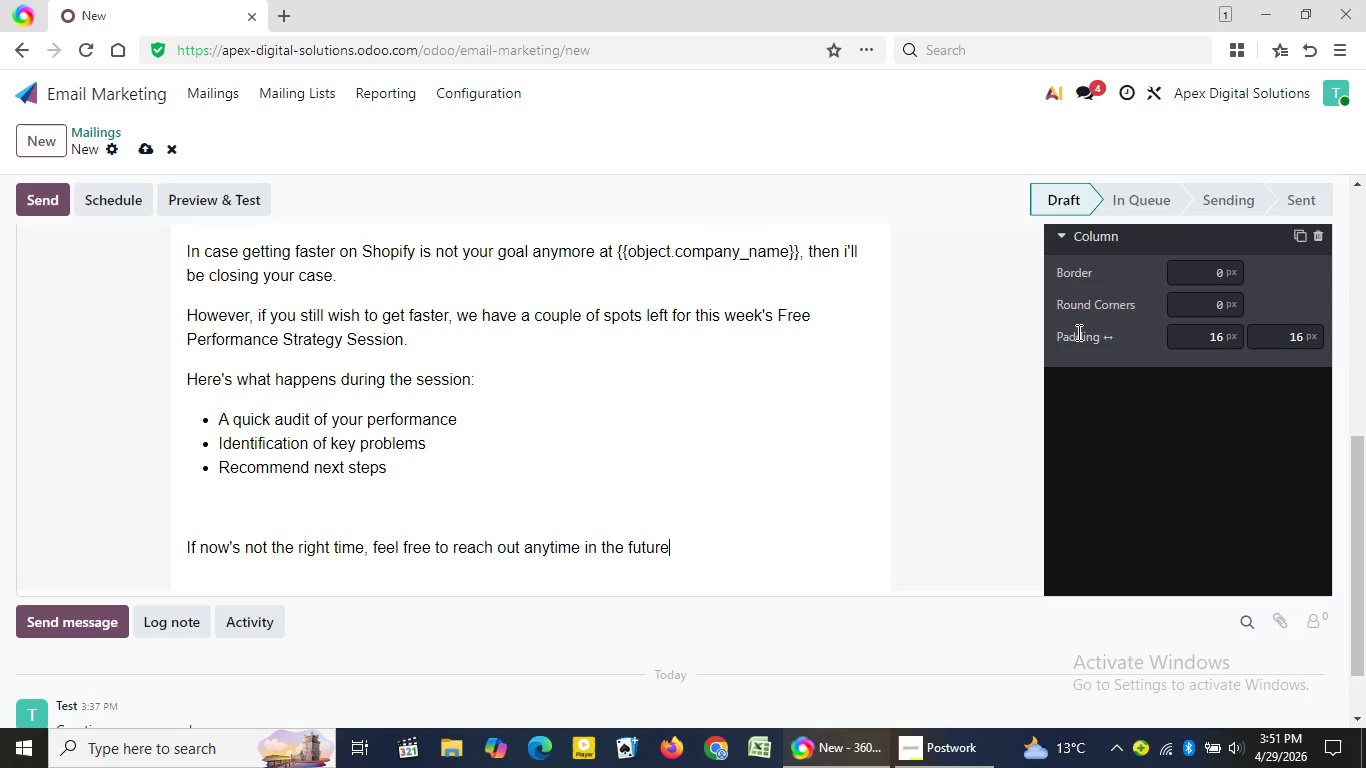 
wait(5.16)
 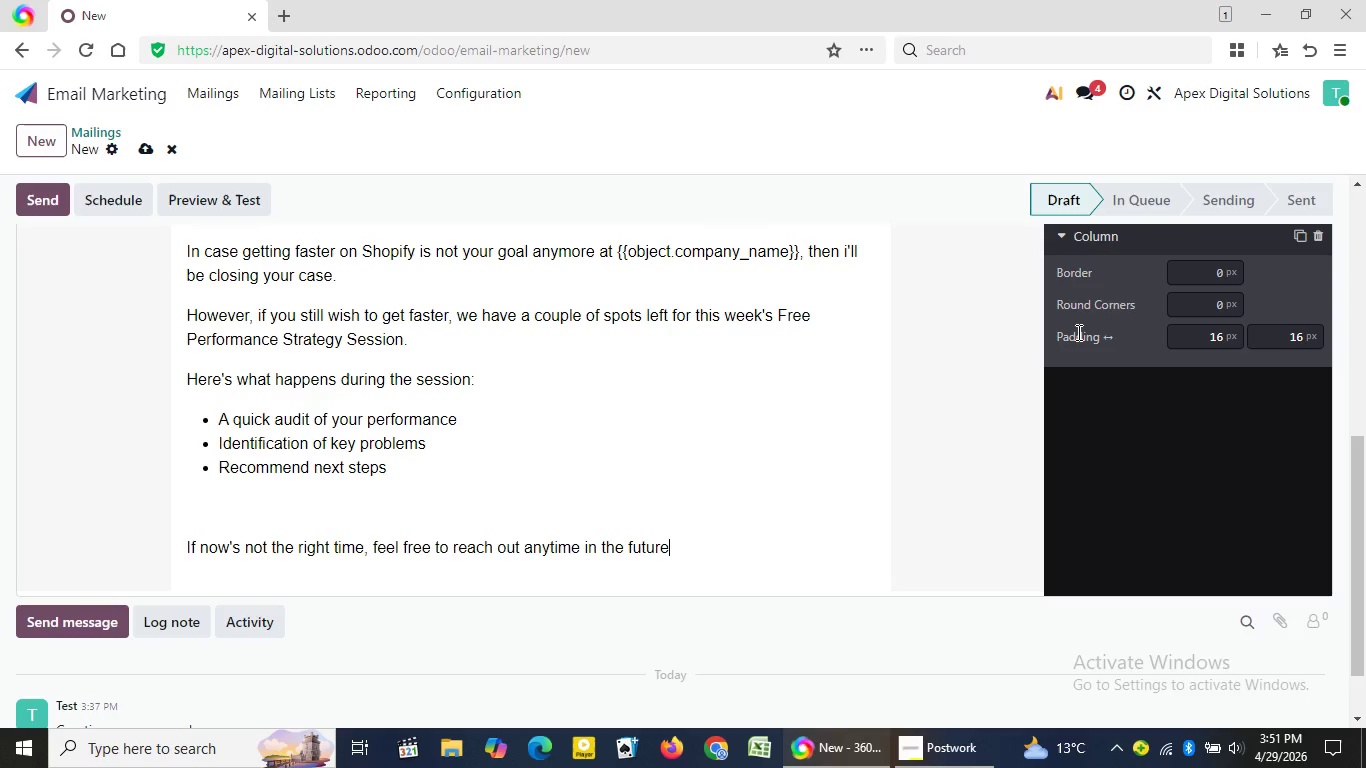 
key(Period)
 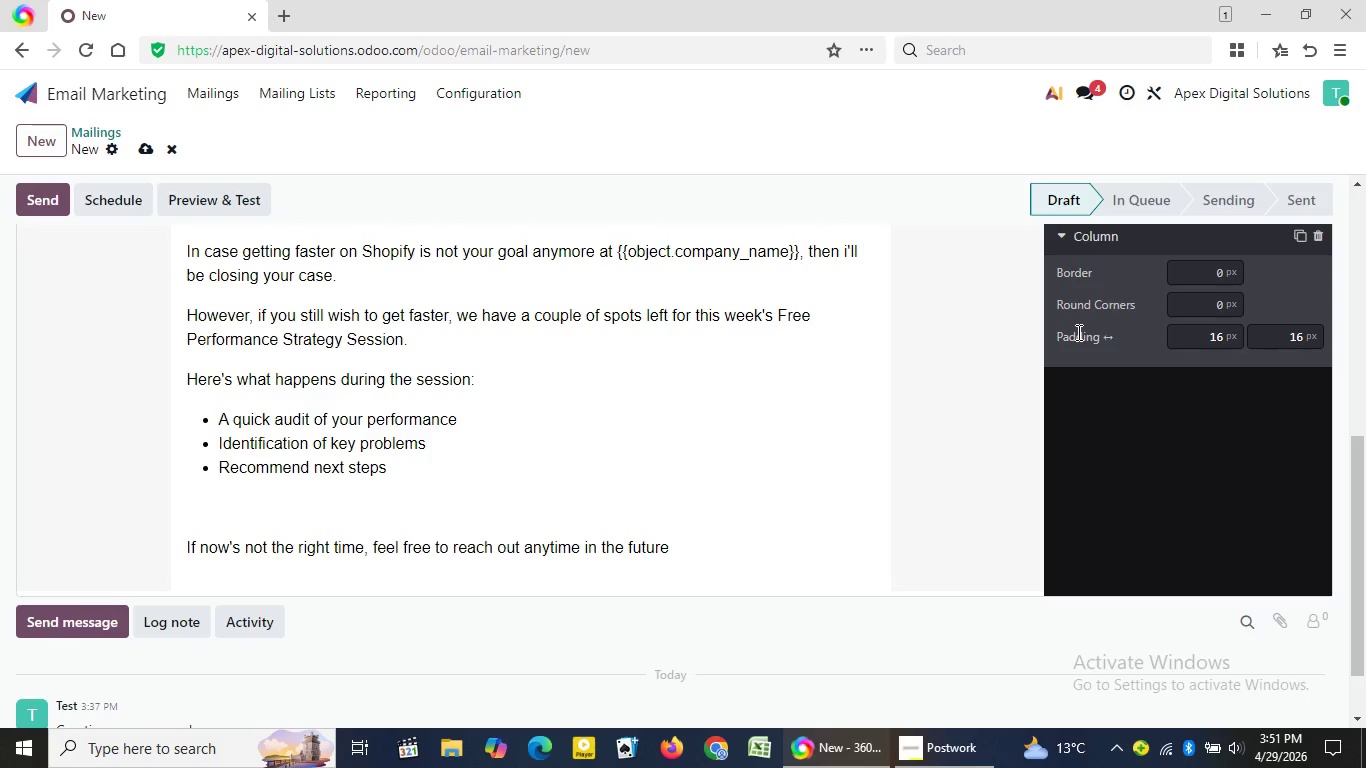 
key(Shift+Enter)
 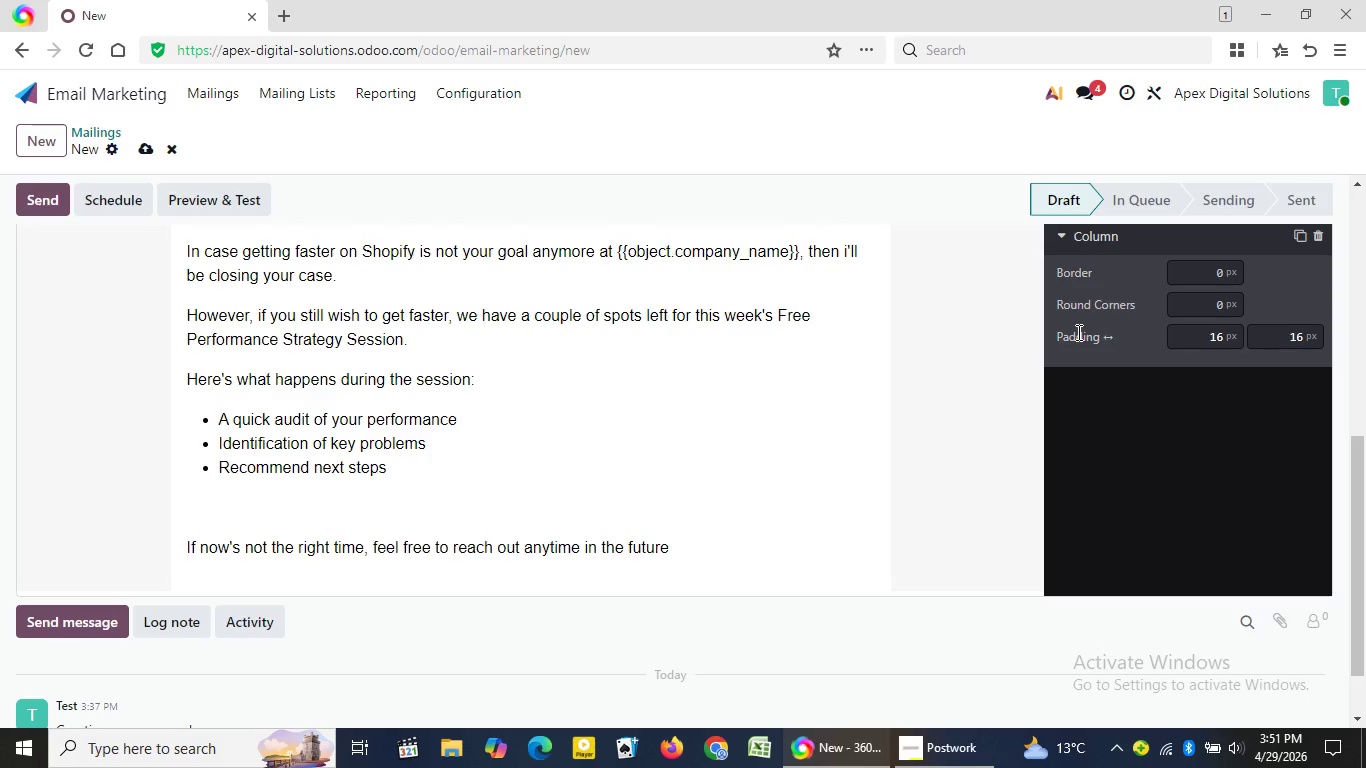 
type(All theb)
key(Backspace)
type( )
 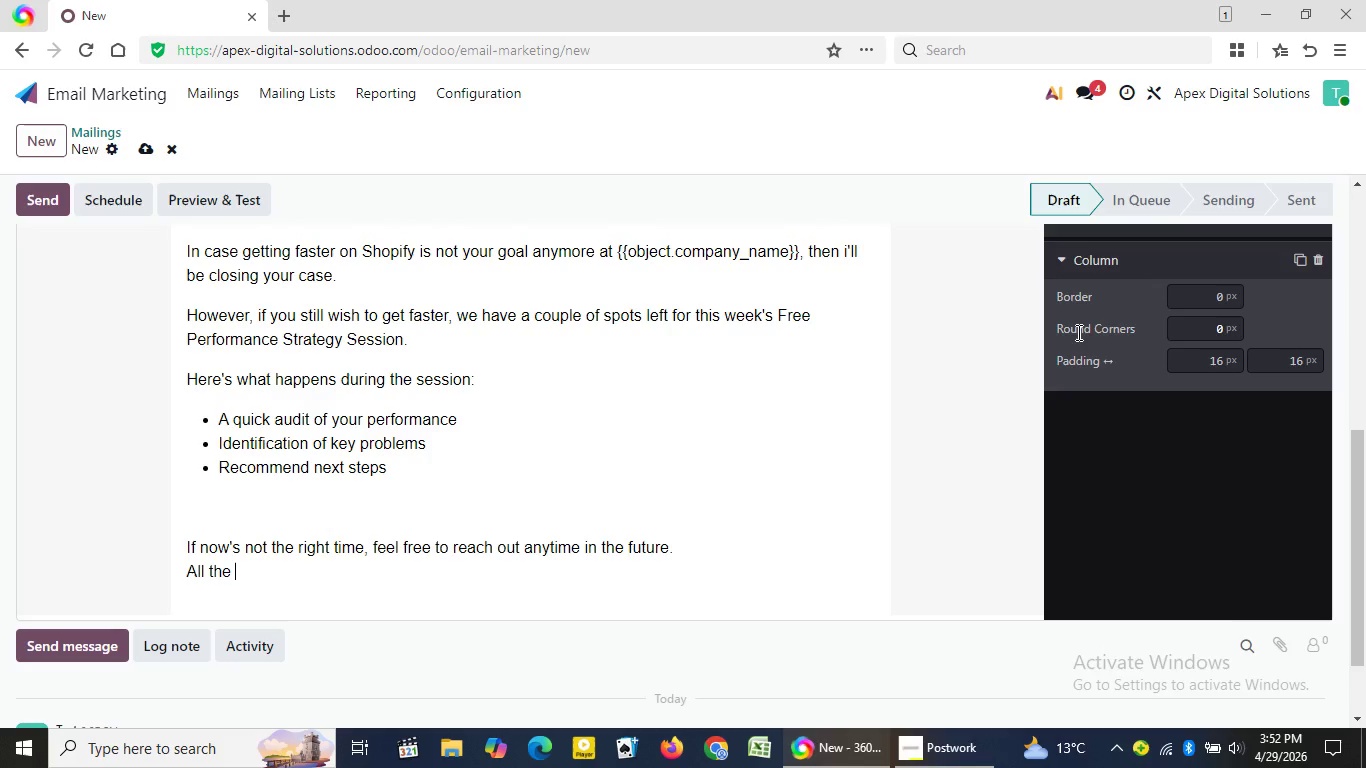 
type(best)
 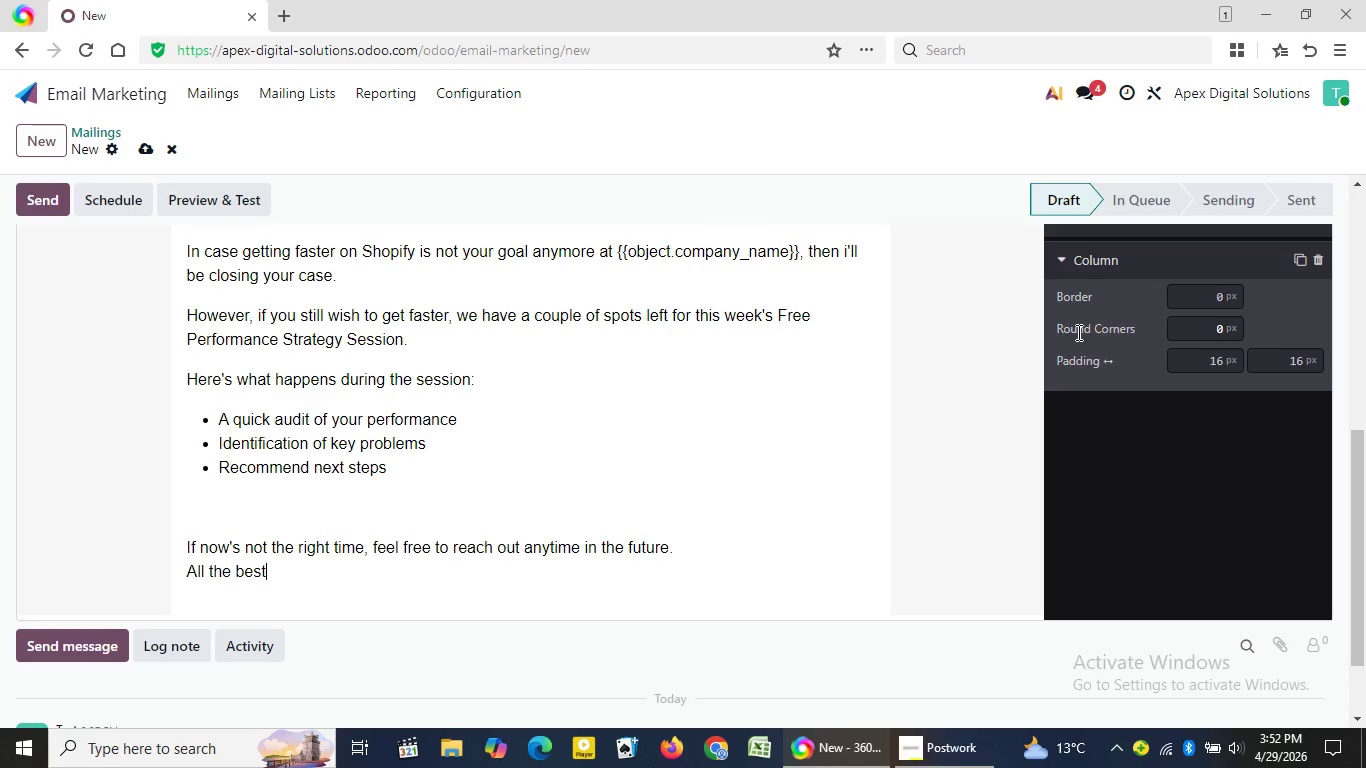 
key(Enter)
 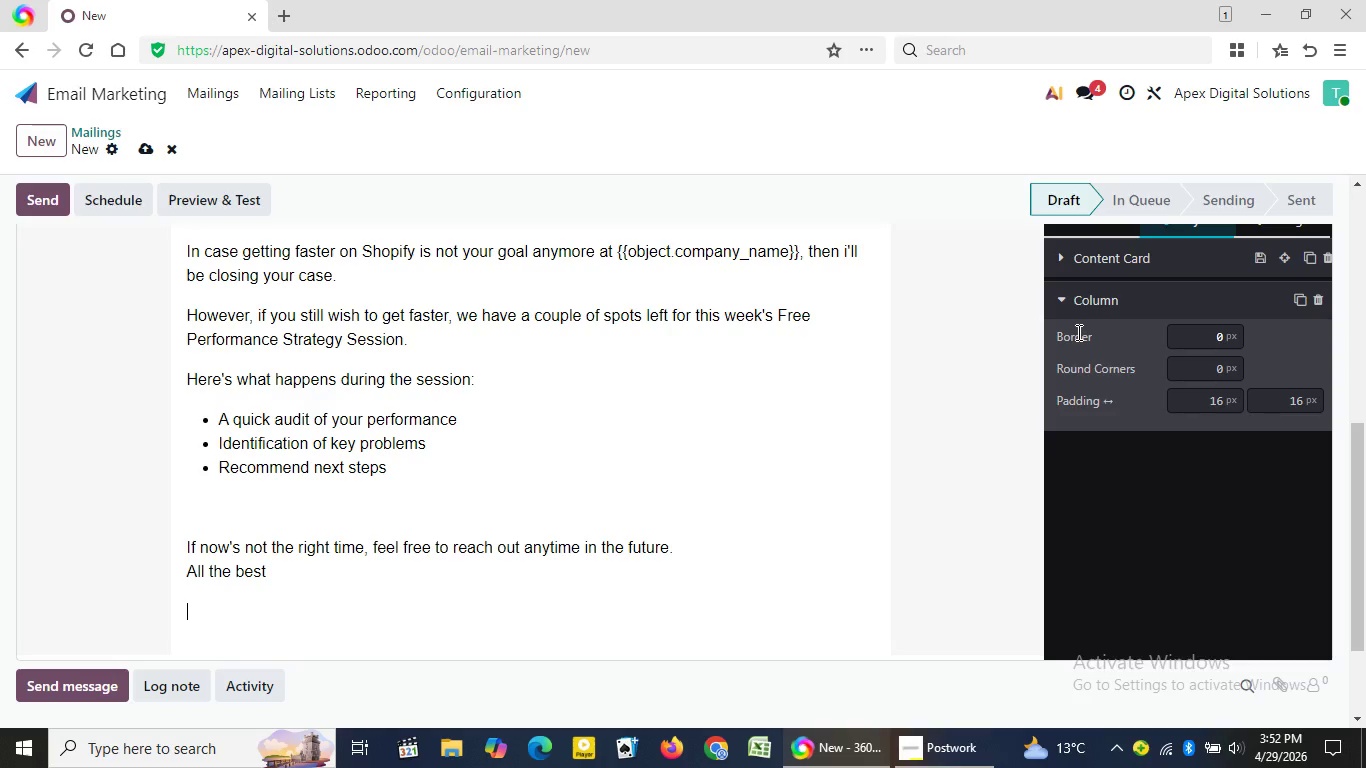 
wait(6.06)
 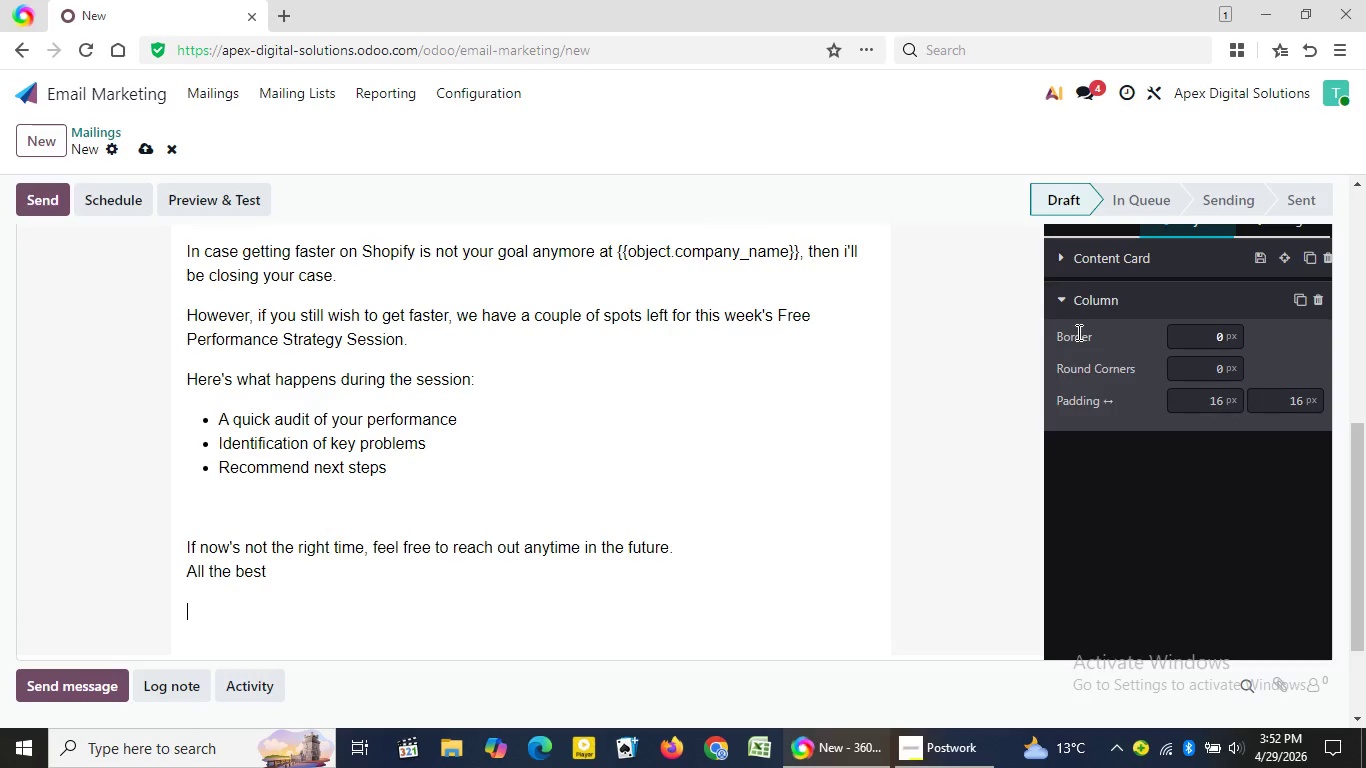 
key(ArrowUp)
 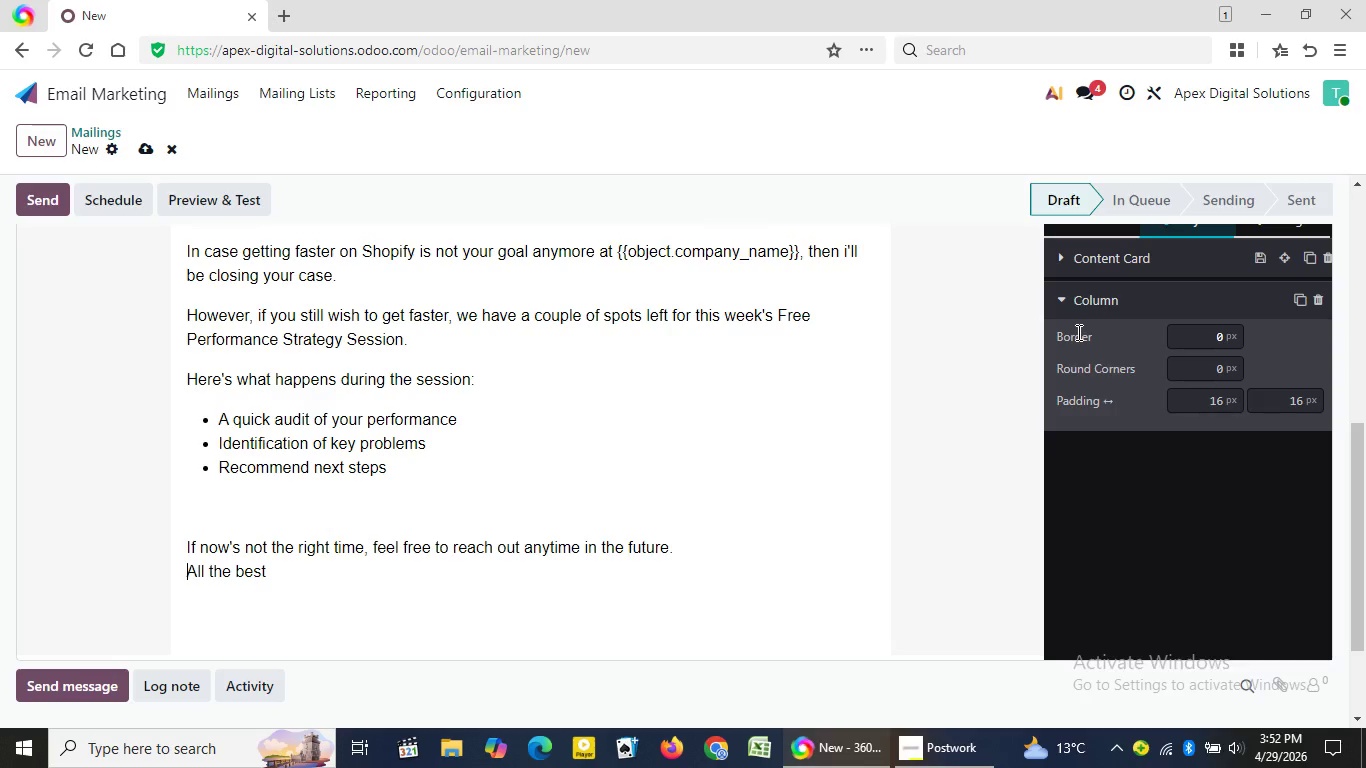 
key(Enter)
 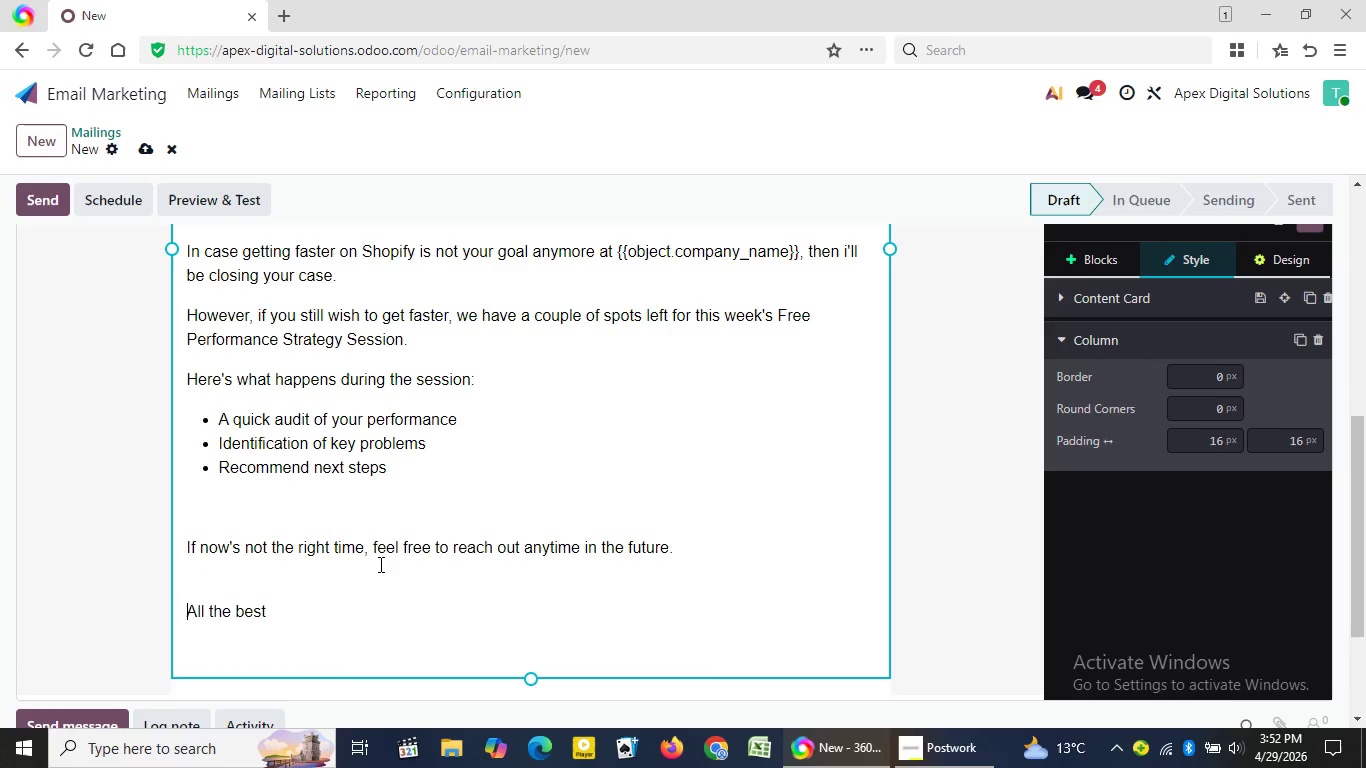 
left_click([355, 606])
 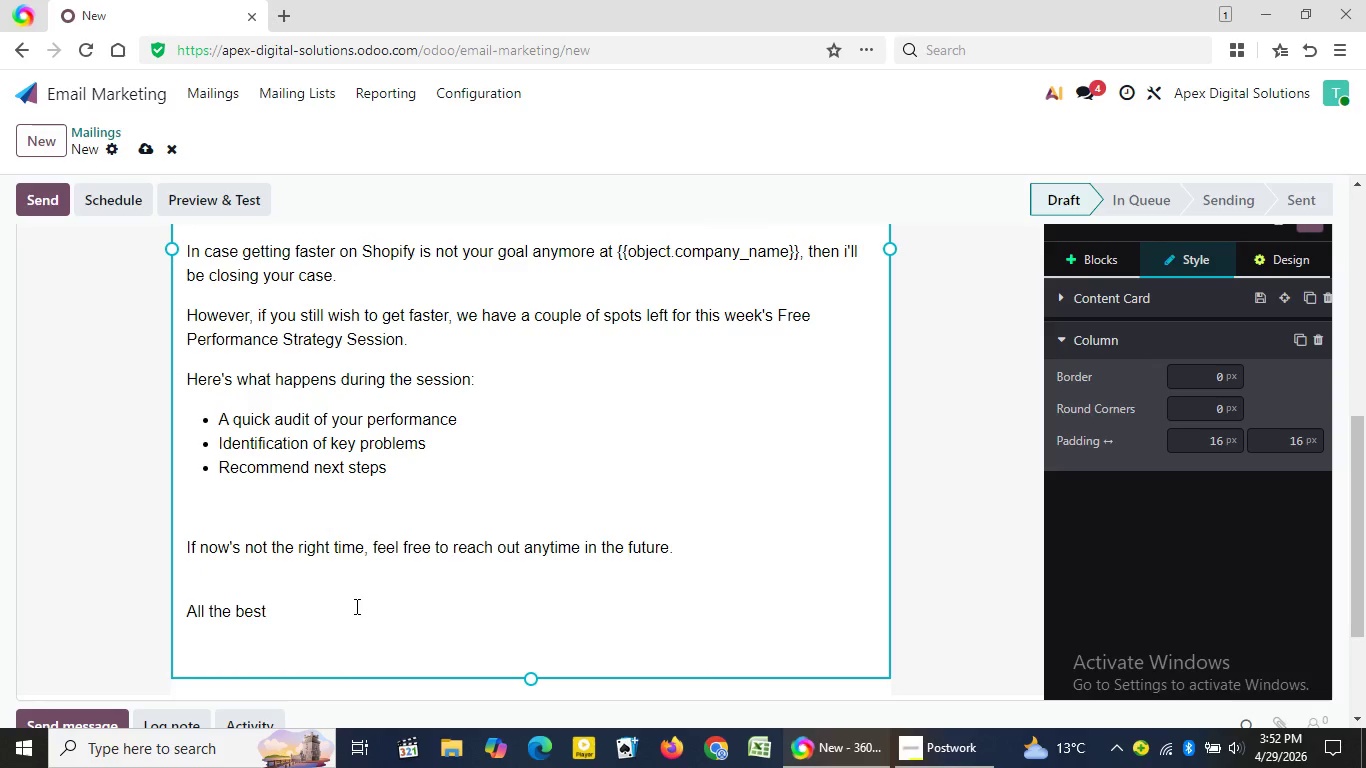 
key(Shift+Enter)
 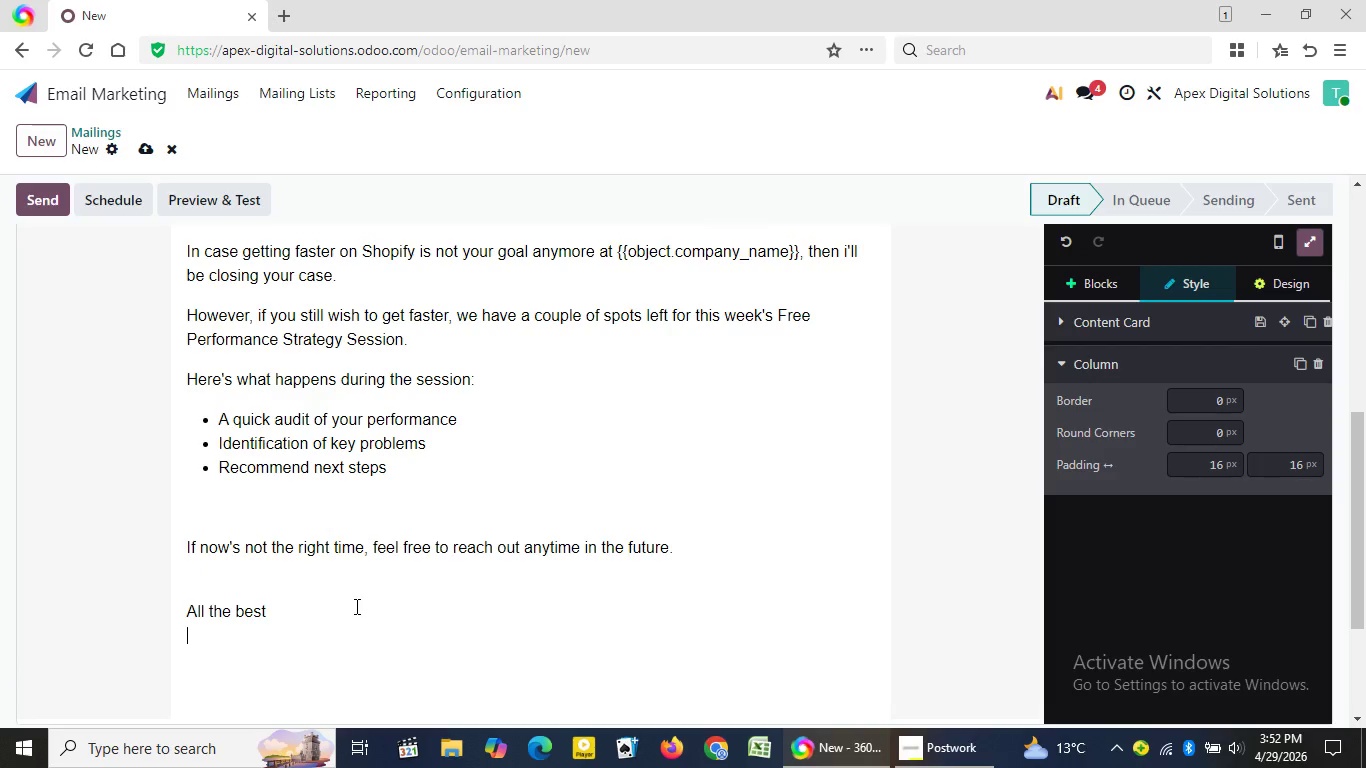 
type(Apex Digital Solutions)
 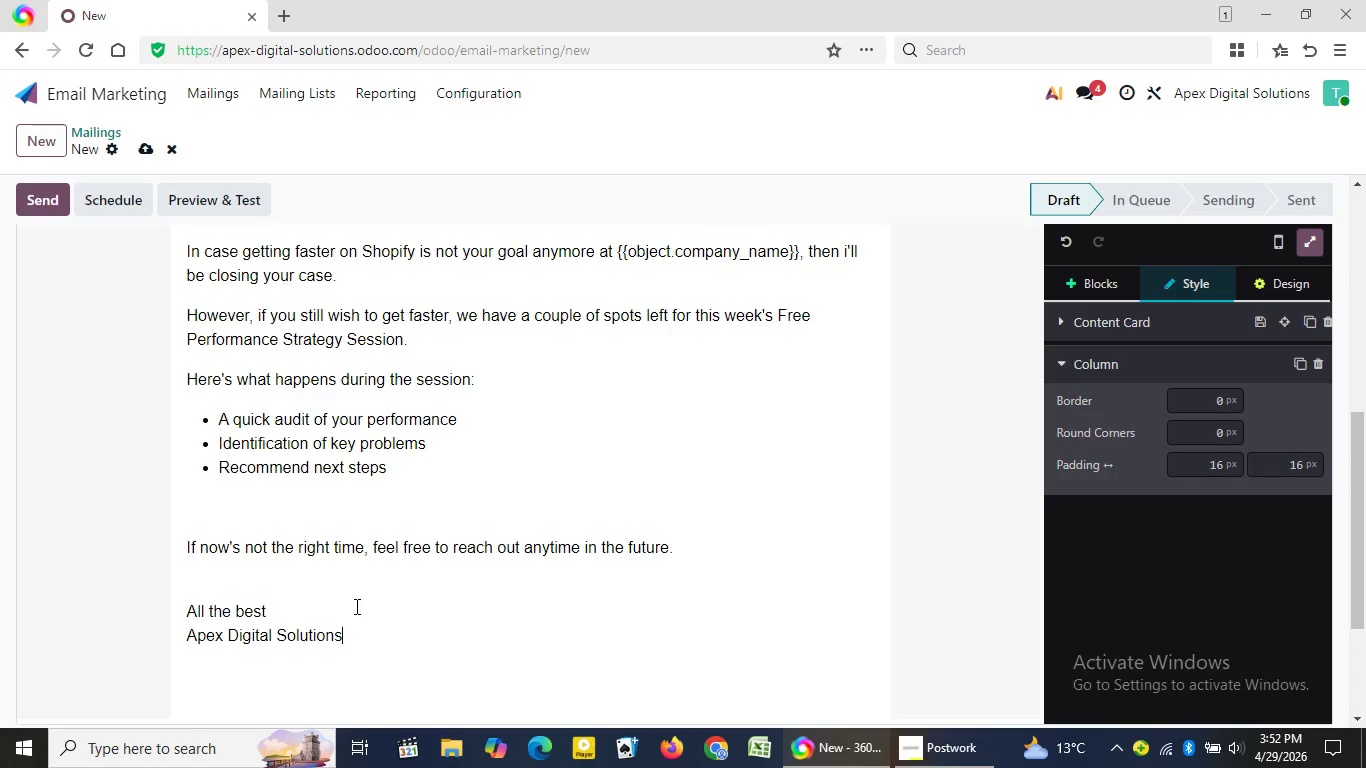 
wait(9.48)
 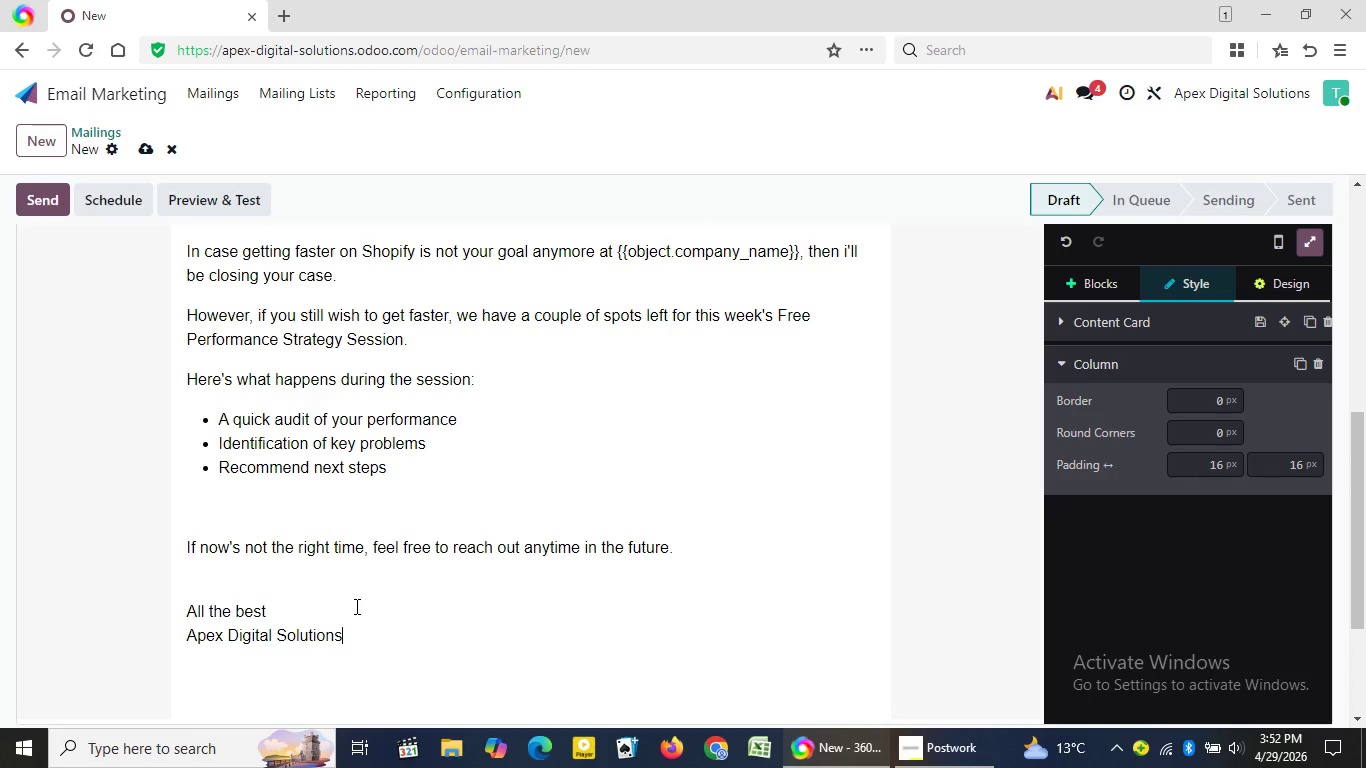 
left_click([1082, 279])
 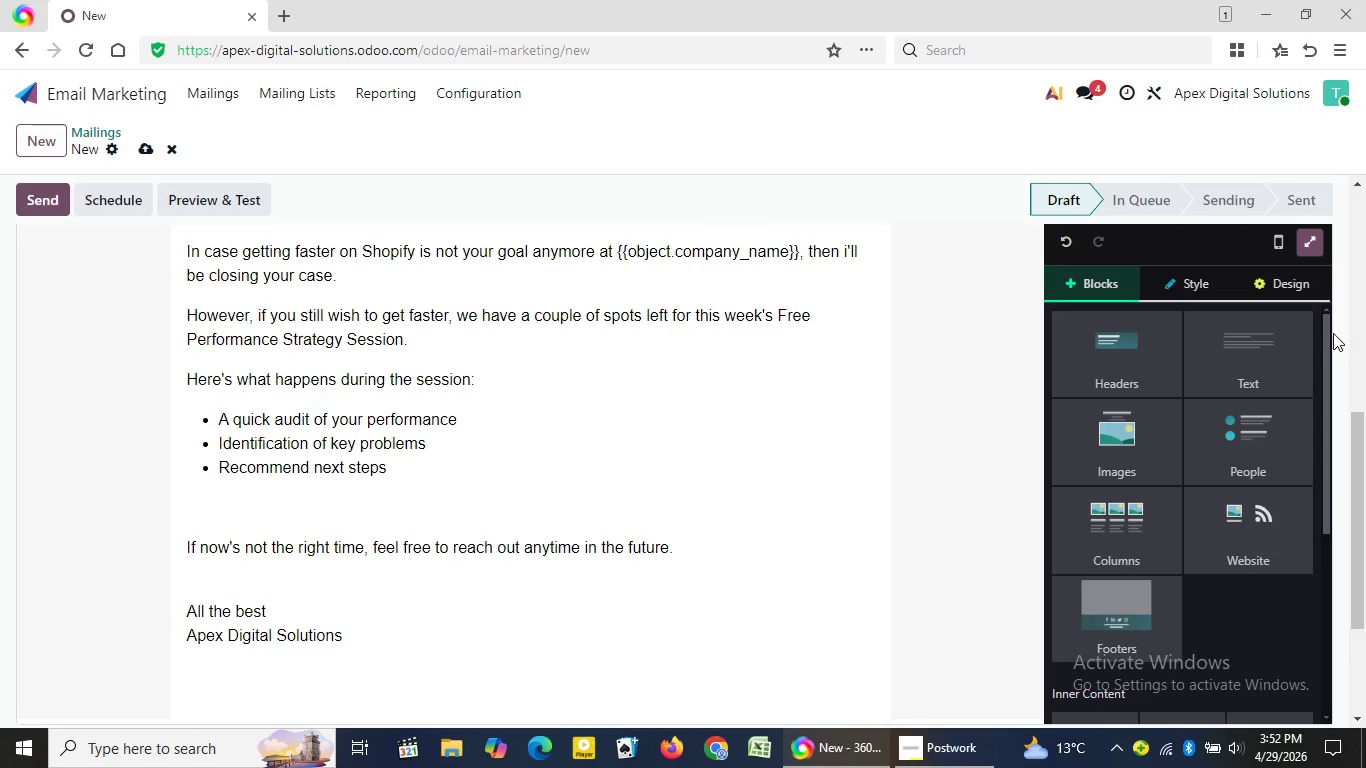 
left_click_drag(start_coordinate=[1331, 335], to_coordinate=[1336, 569])
 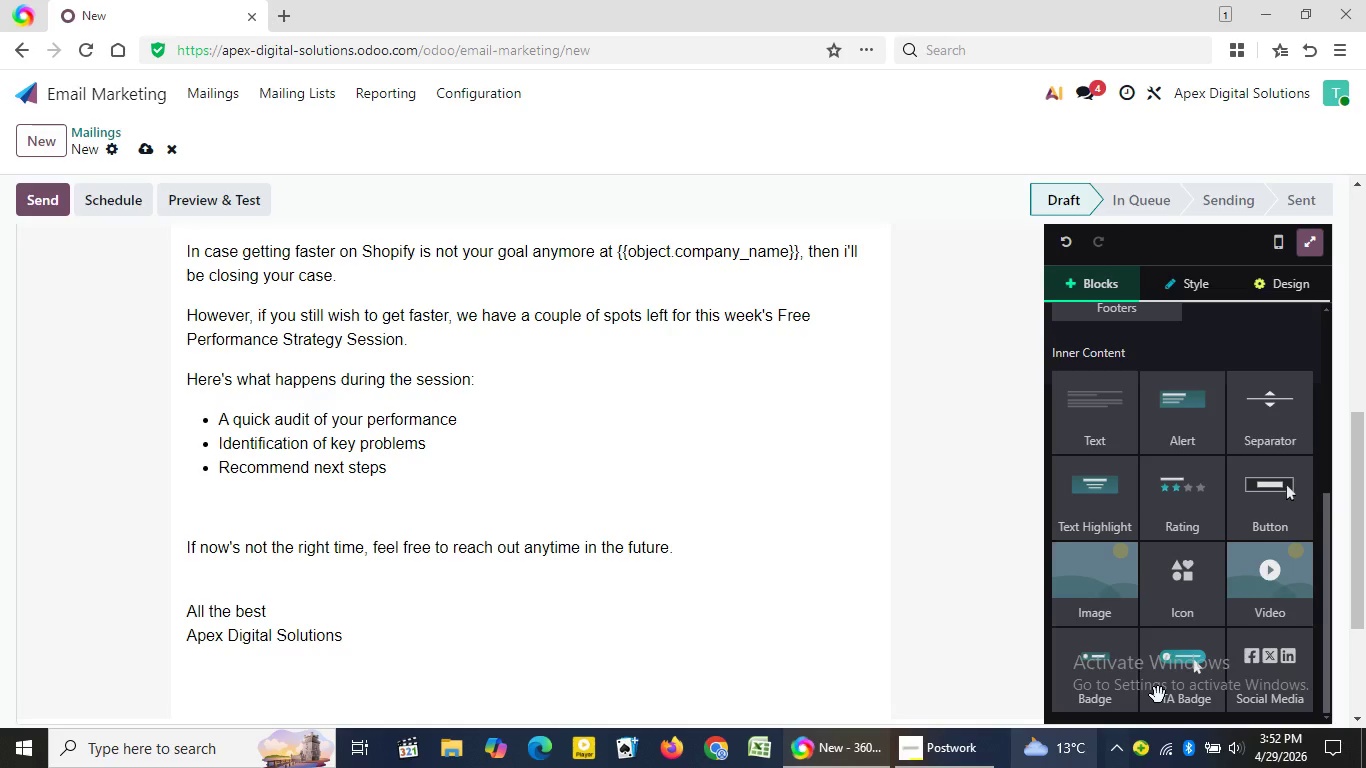 
left_click_drag(start_coordinate=[1182, 678], to_coordinate=[472, 398])
 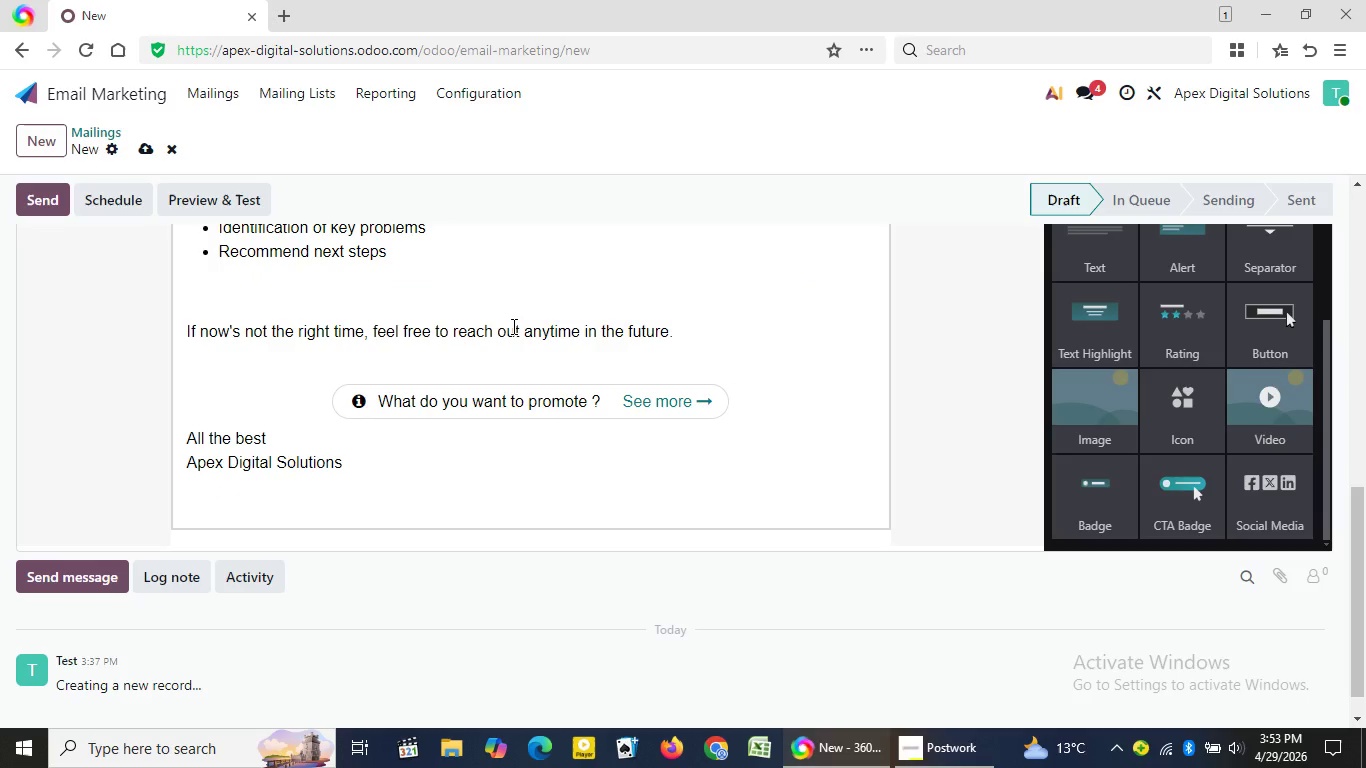 
left_click([521, 291])
 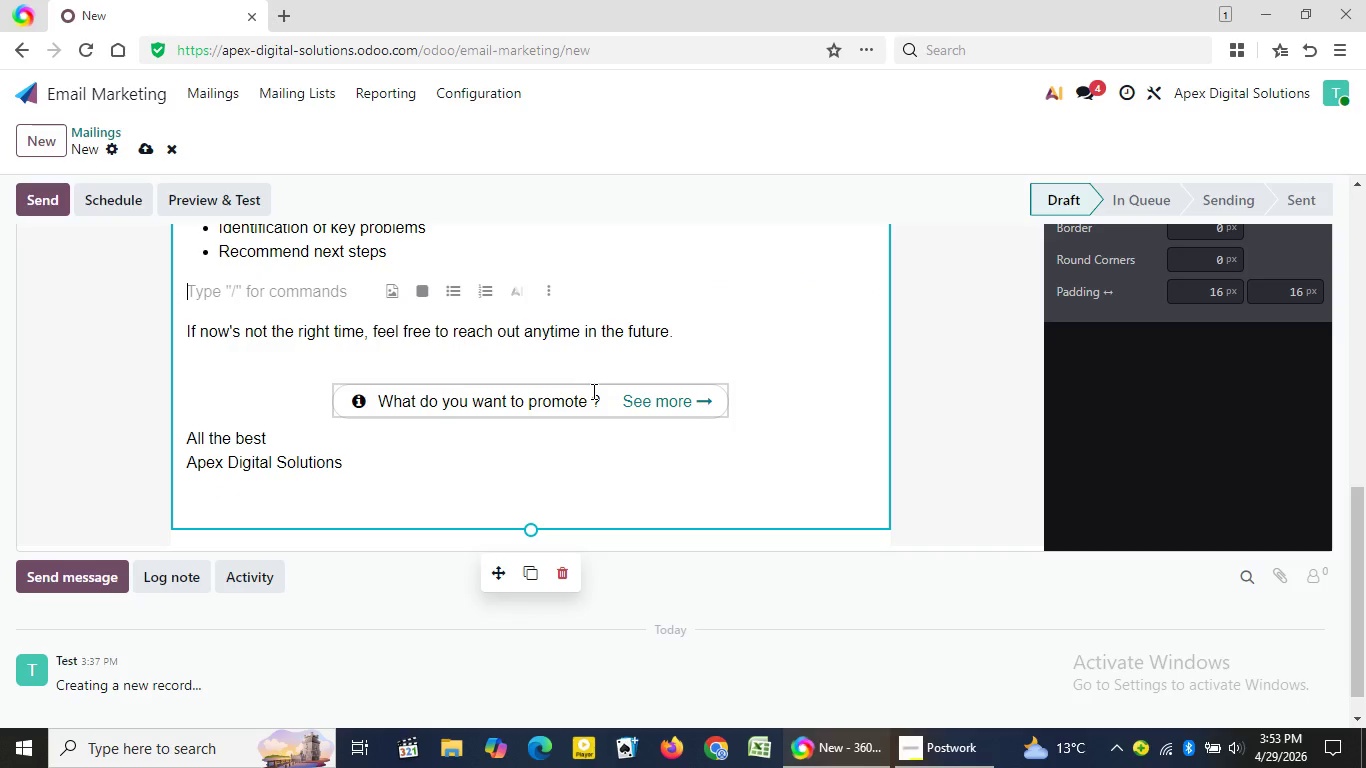 
wait(5.36)
 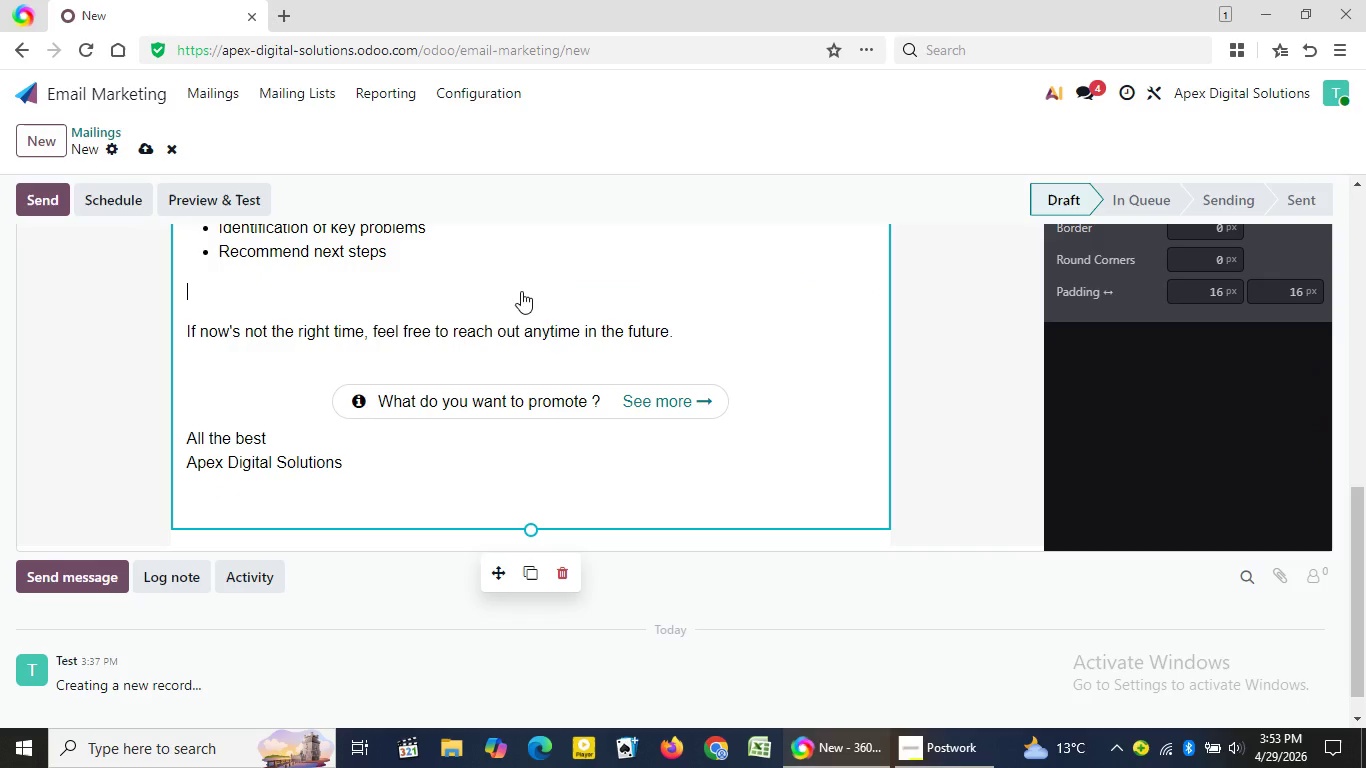 
key(Backspace)
 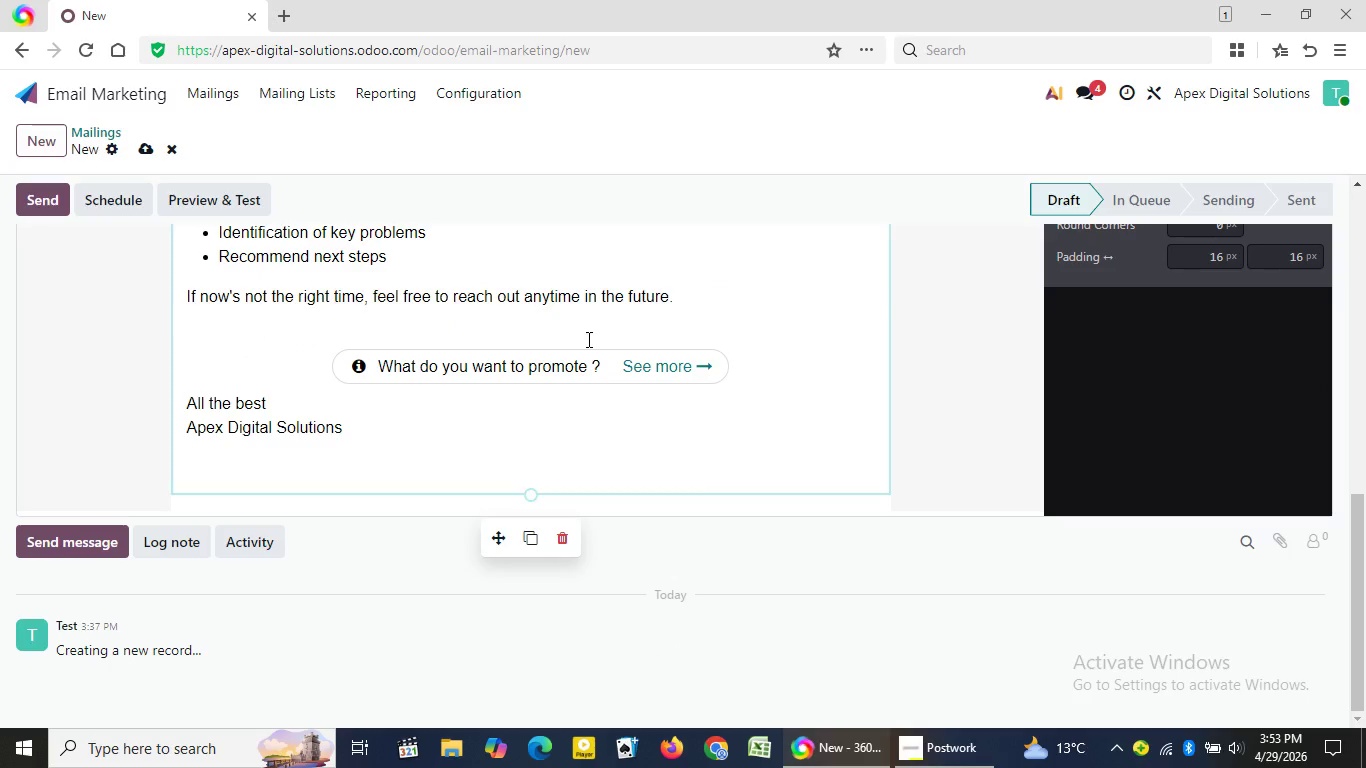 
left_click([594, 328])
 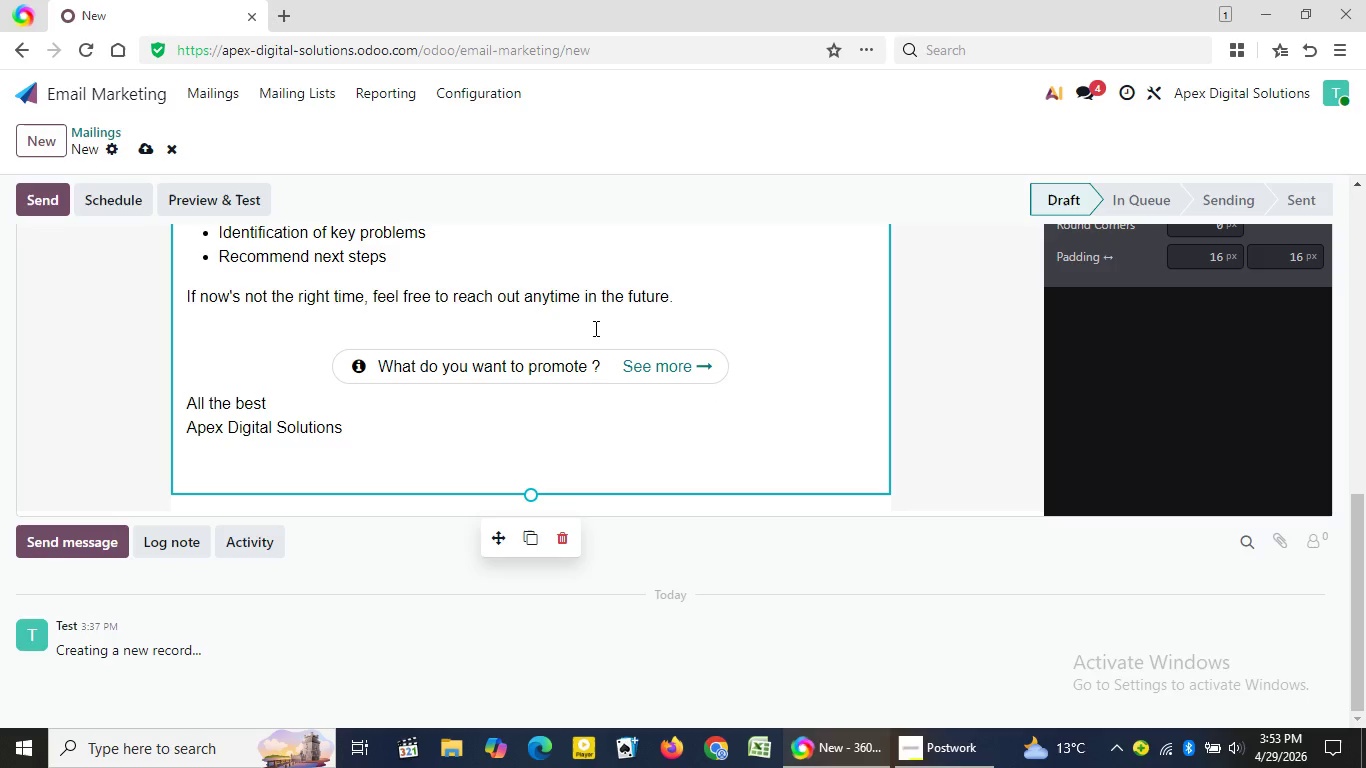 
key(Backspace)
 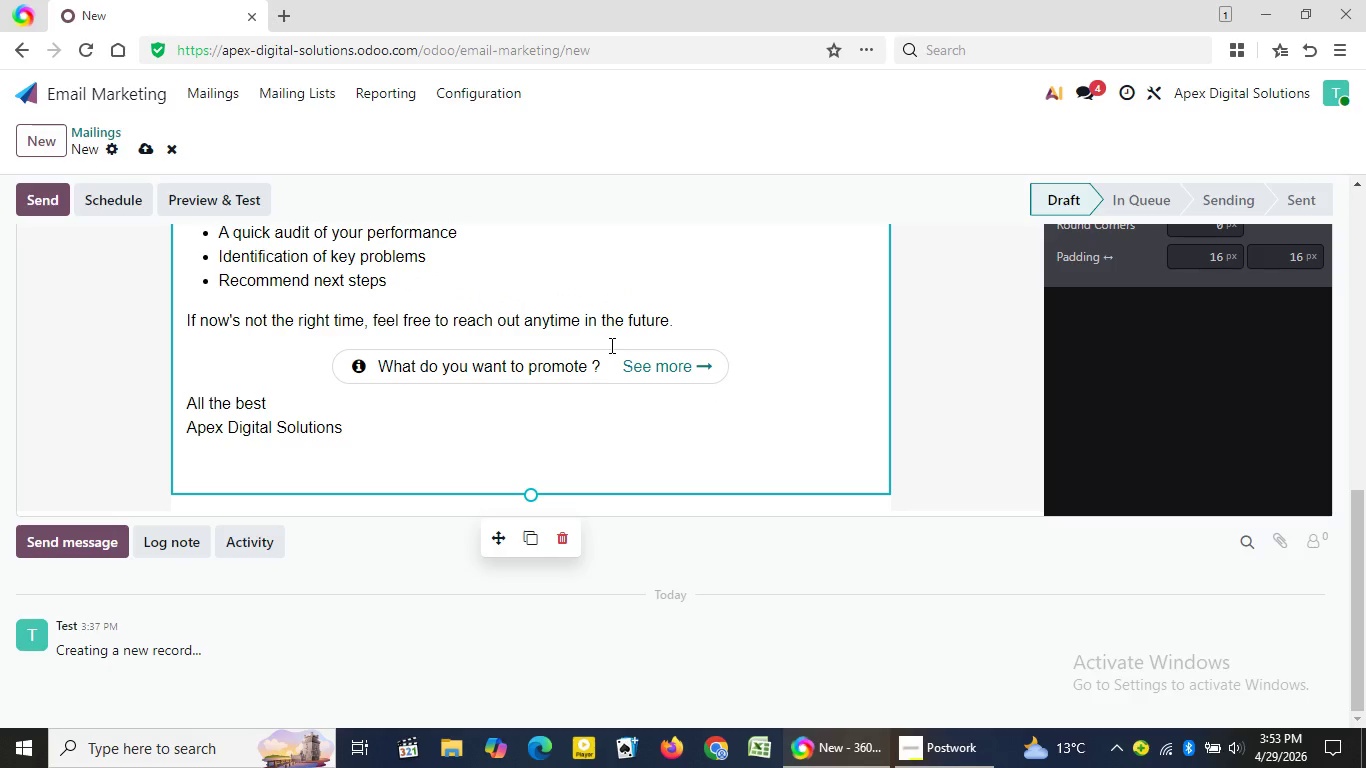 
left_click([598, 365])
 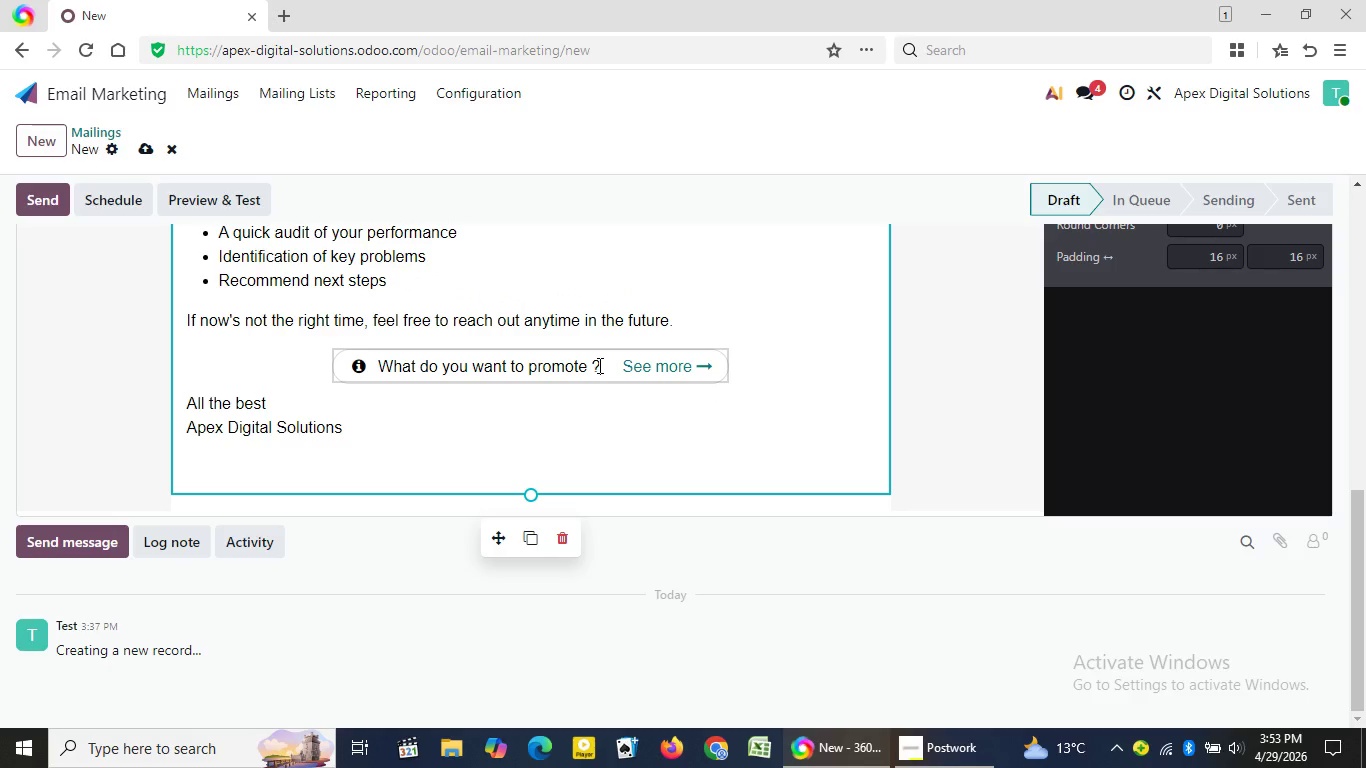 
key(Backspace)
key(Backspace)
key(Backspace)
key(Backspace)
key(Backspace)
key(Backspace)
key(Backspace)
key(Backspace)
key(Backspace)
key(Backspace)
key(Backspace)
key(Backspace)
key(Backspace)
key(Backspace)
key(Backspace)
key(Backspace)
key(Backspace)
key(Backspace)
key(Backspace)
key(Backspace)
key(Backspace)
key(Backspace)
key(Backspace)
key(Backspace)
key(Backspace)
key(Backspace)
key(Backspace)
key(Backspace)
key(Backspace)
type(Book My Sess)
 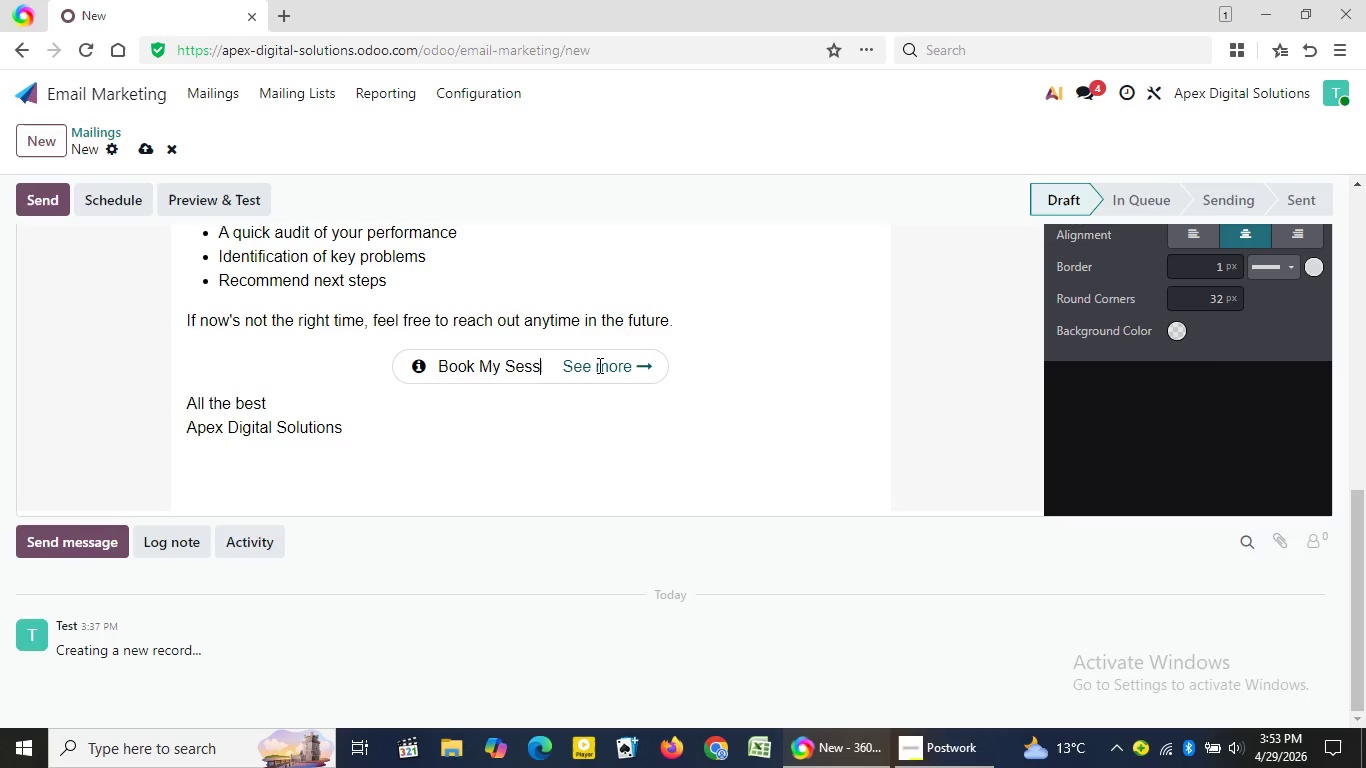 
type(ion )
 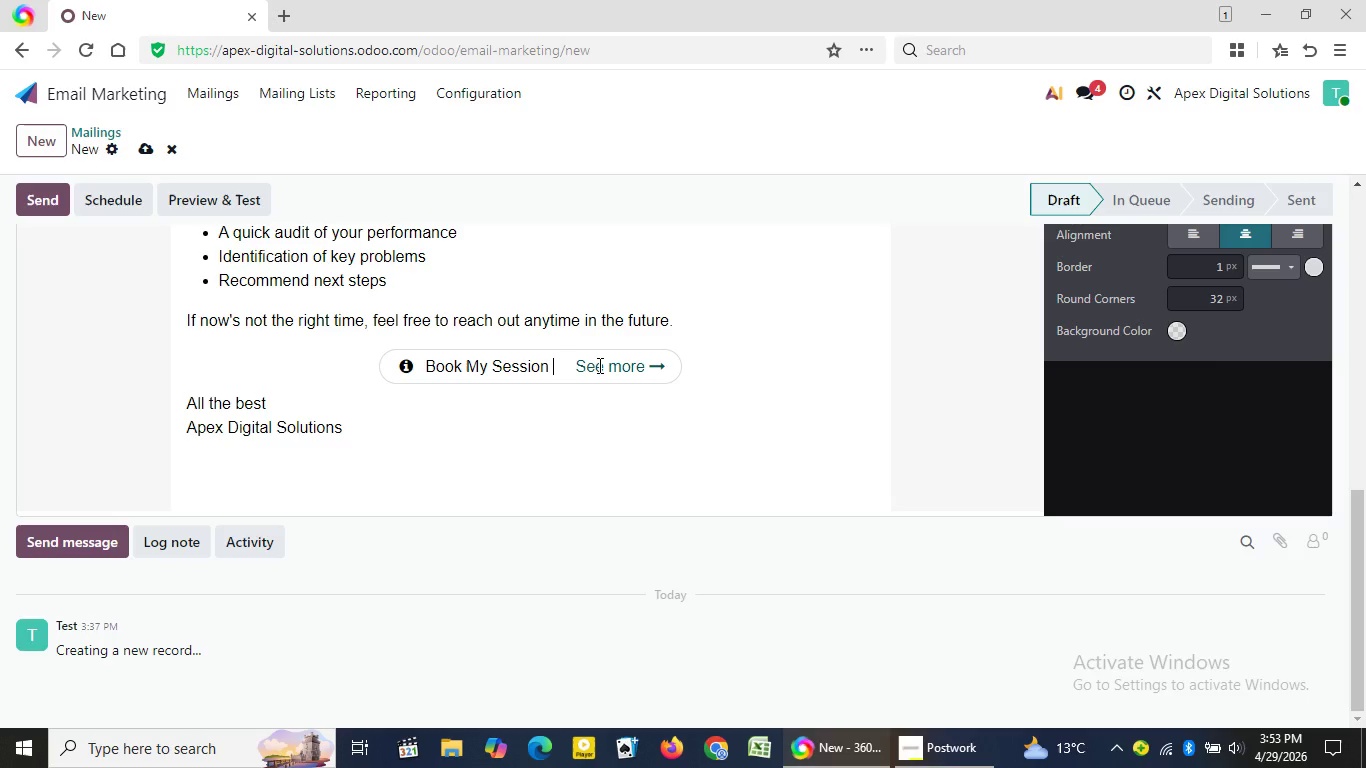 
key(ArrowRight)
 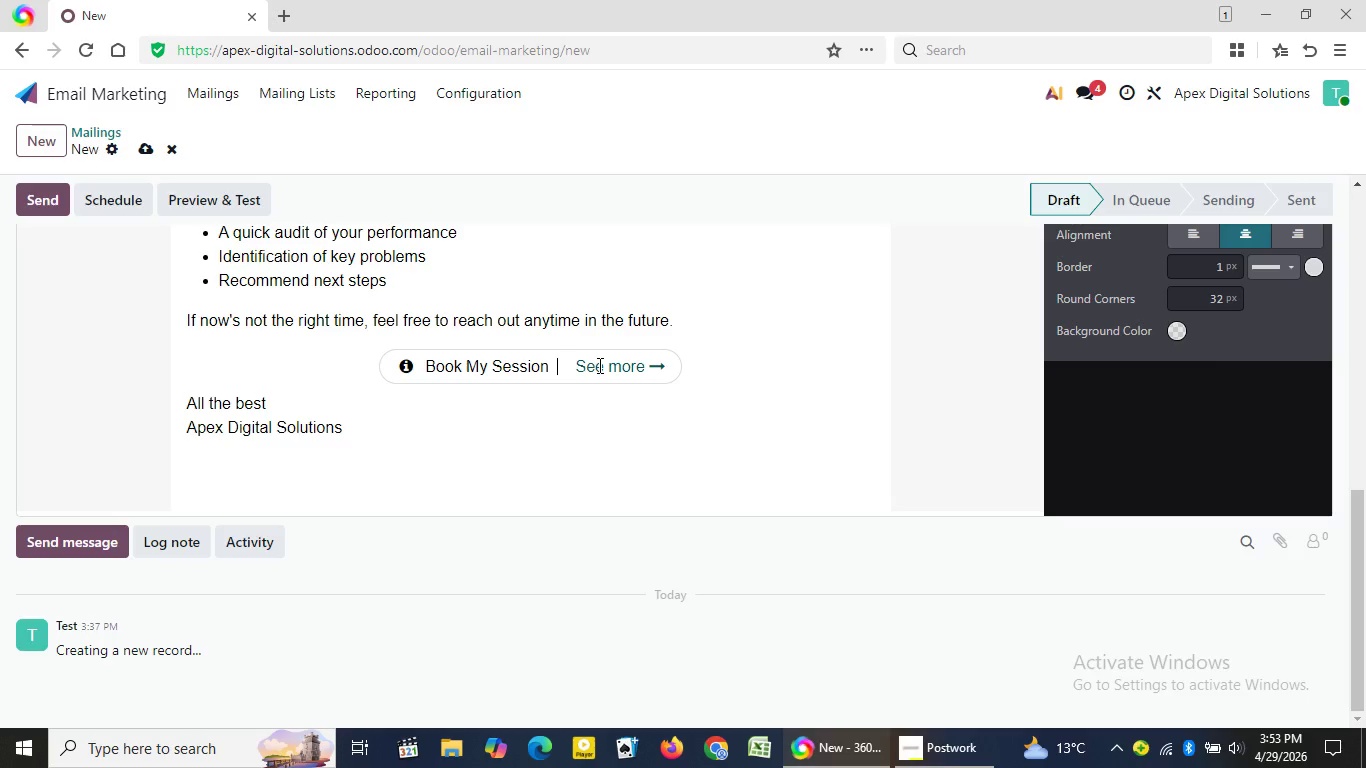 
key(ArrowRight)
 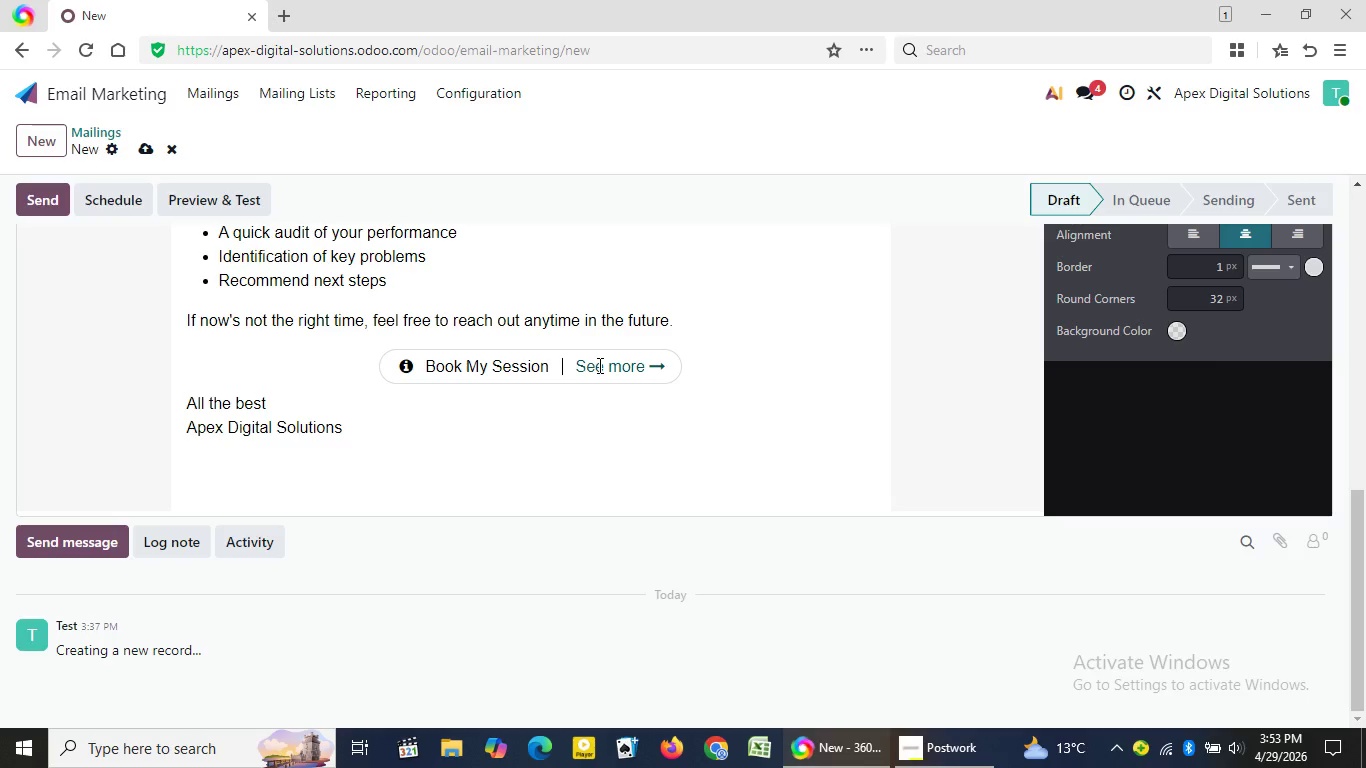 
key(ArrowRight)
 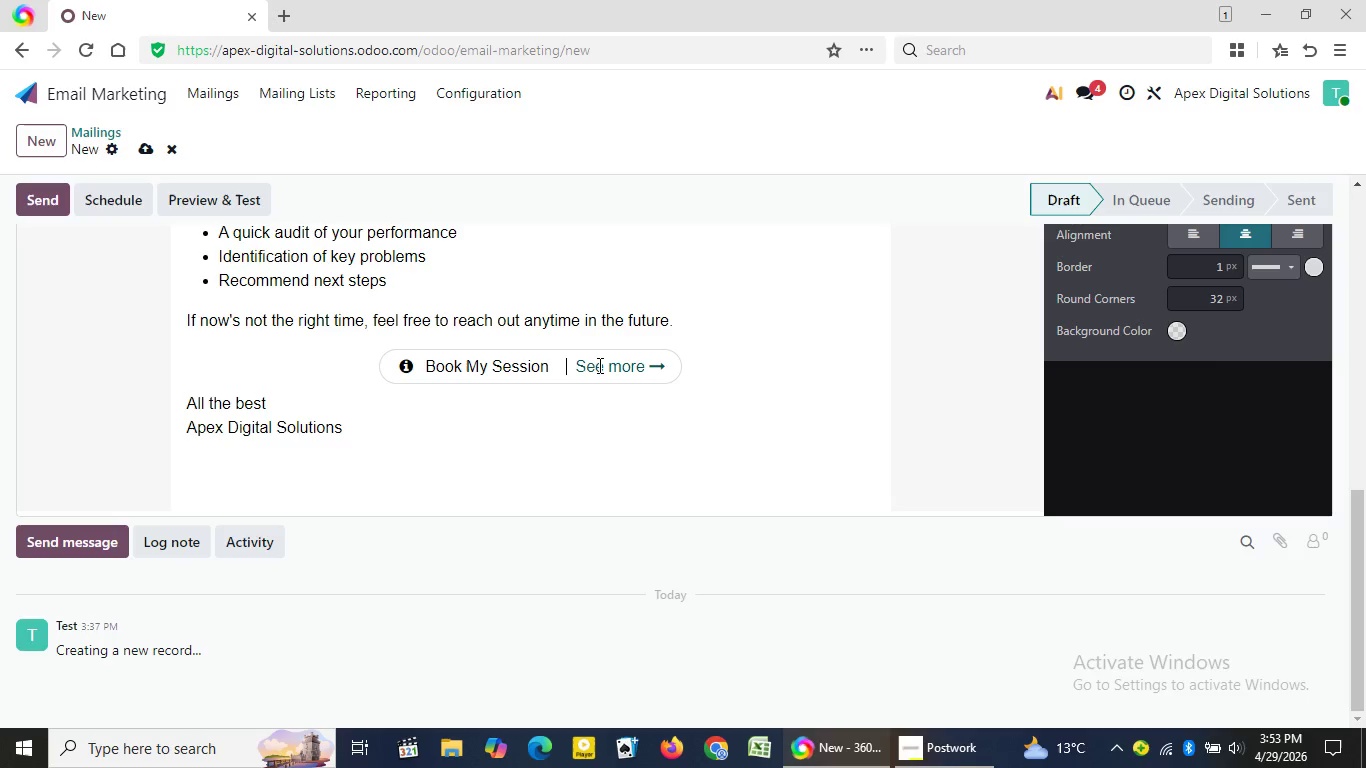 
key(ArrowRight)
 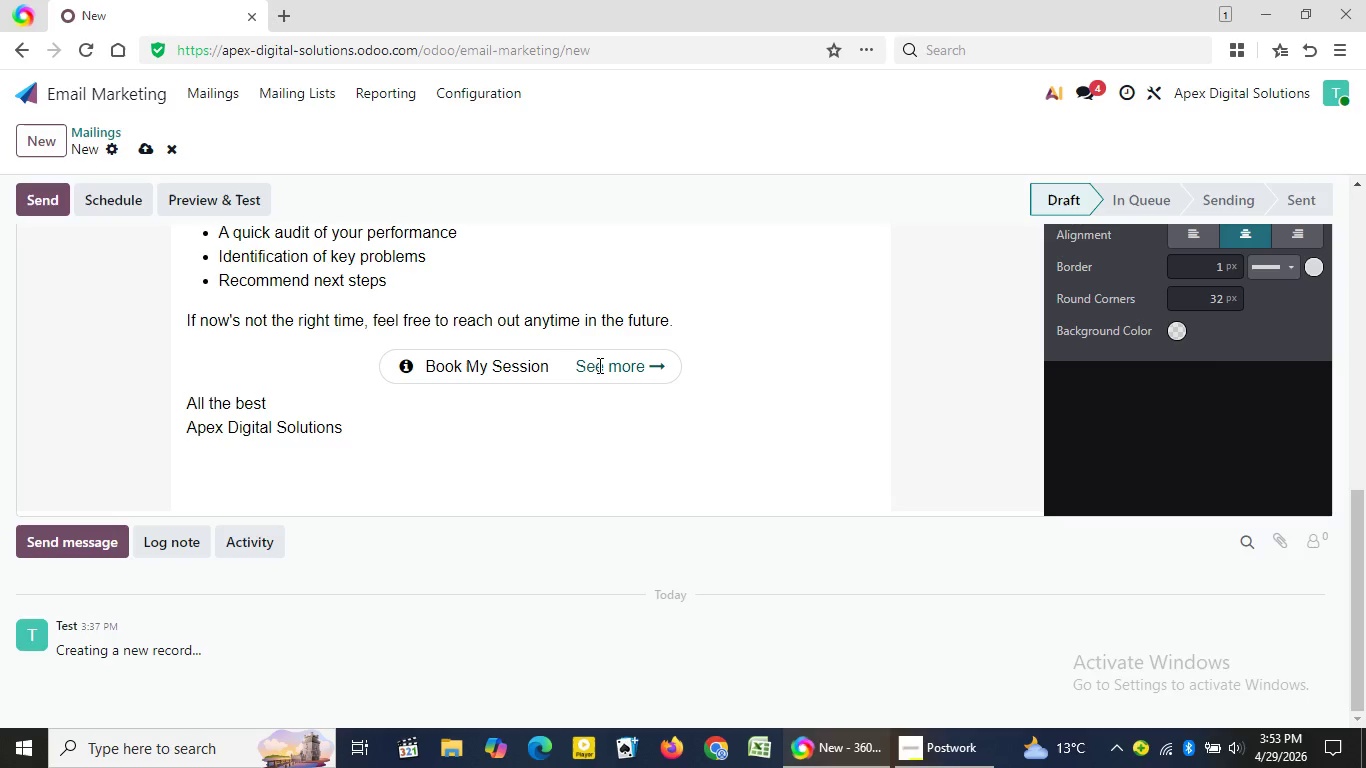 
key(Backspace)
 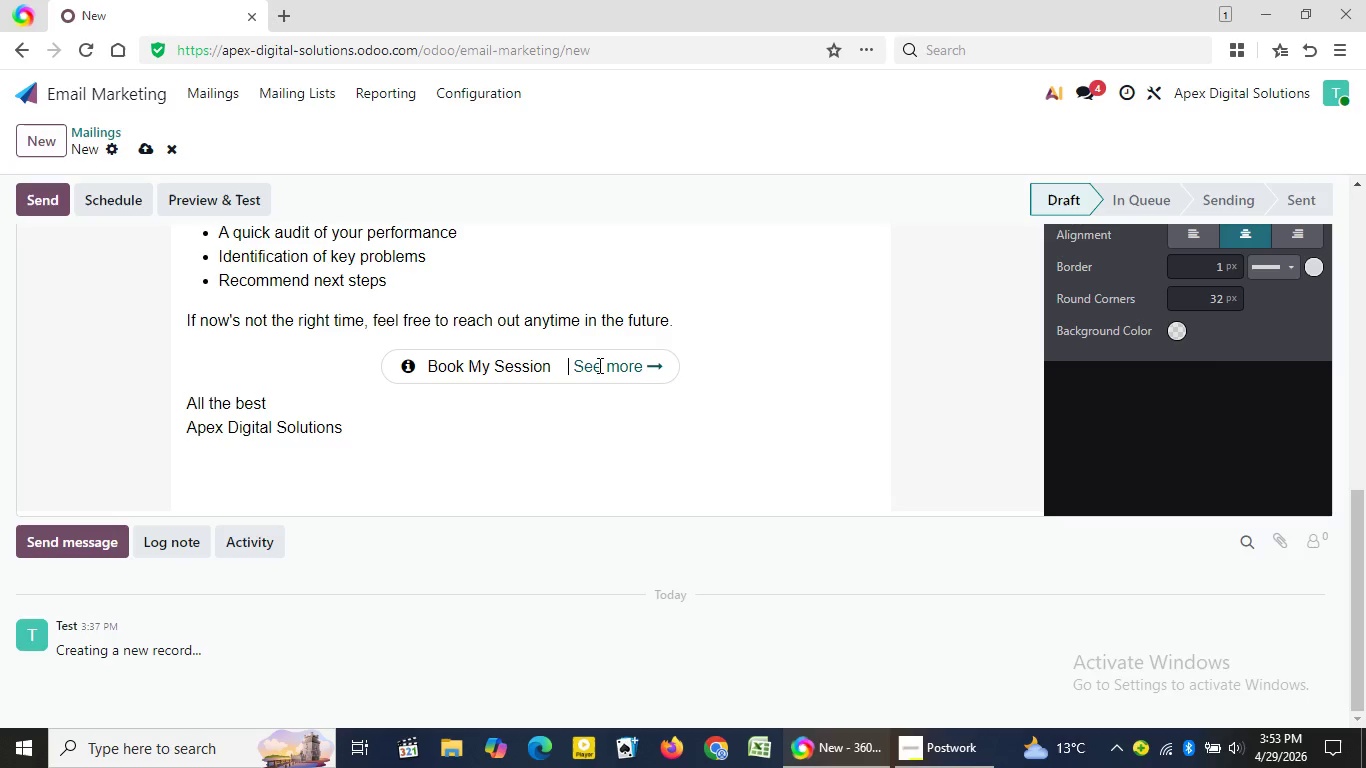 
key(Backspace)
 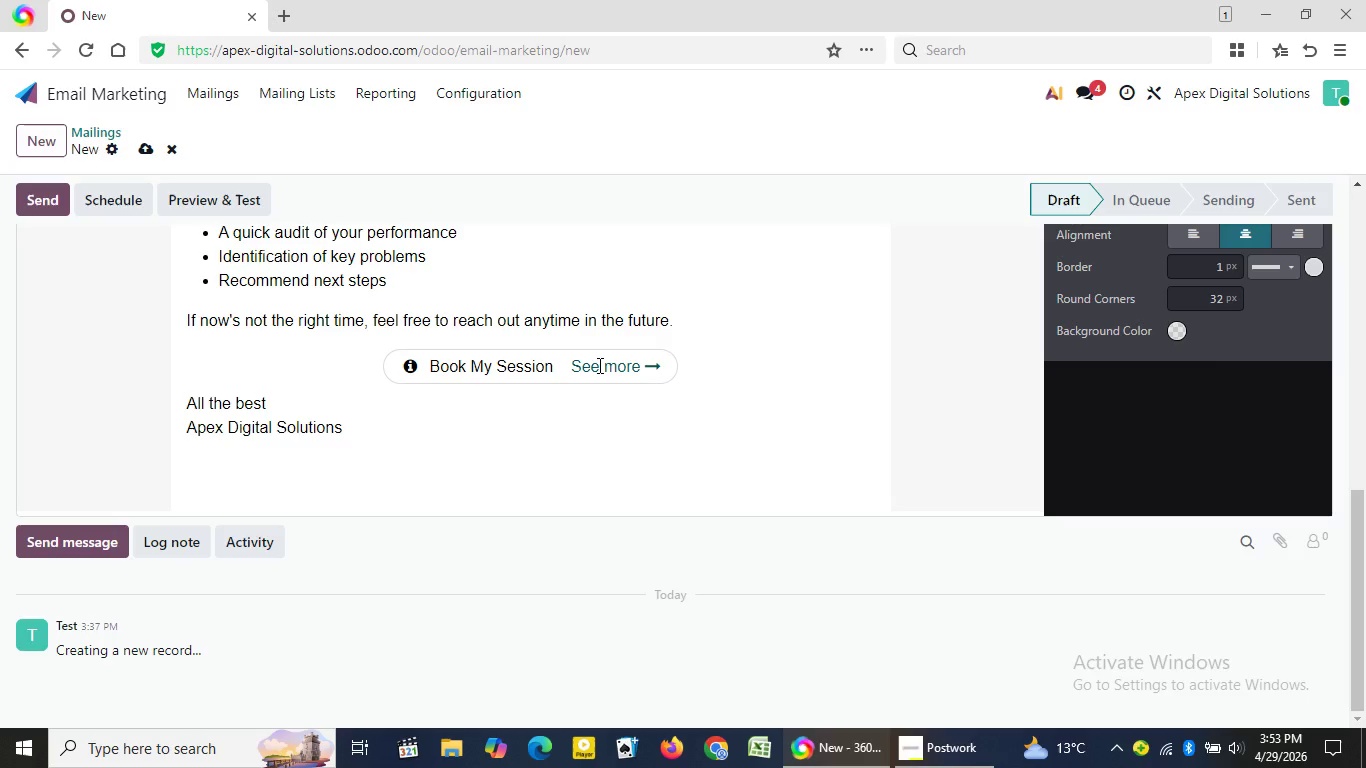 
key(Backspace)
 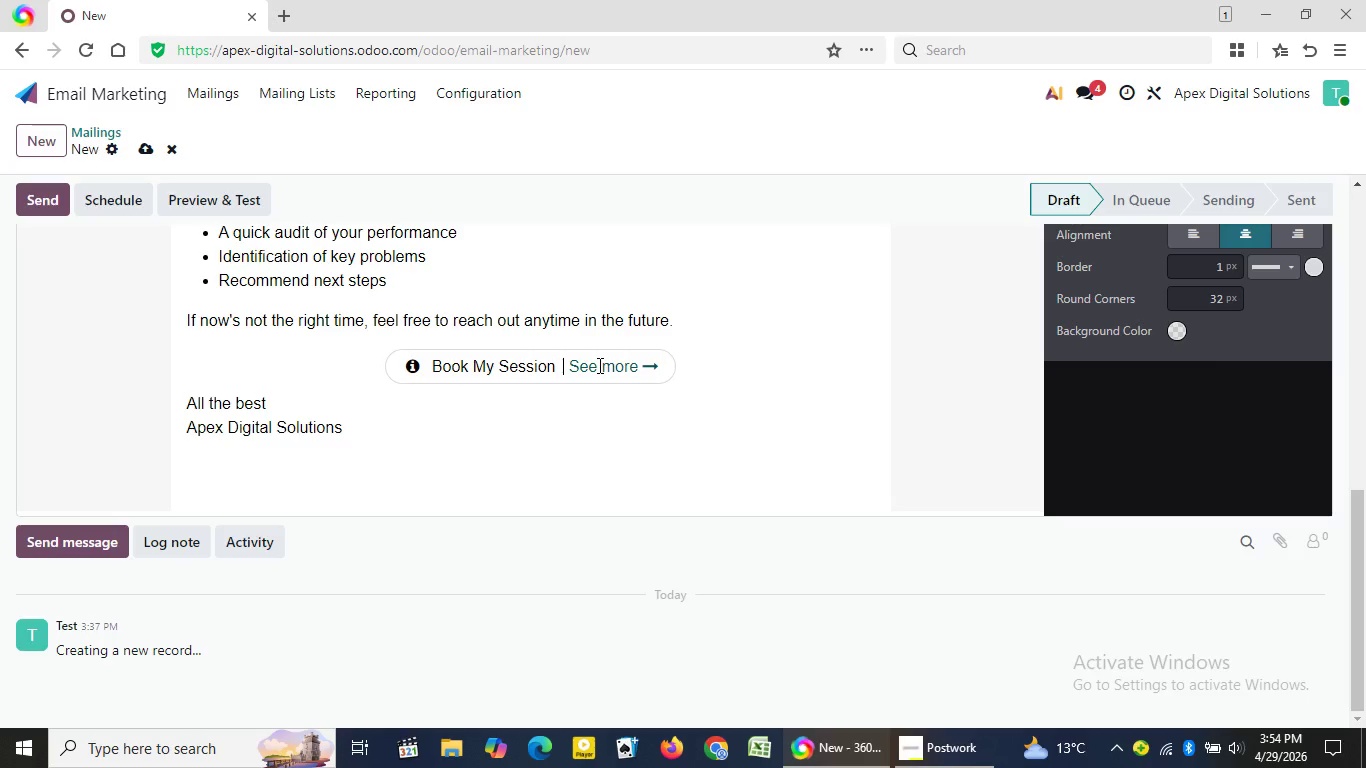 
key(Backspace)
 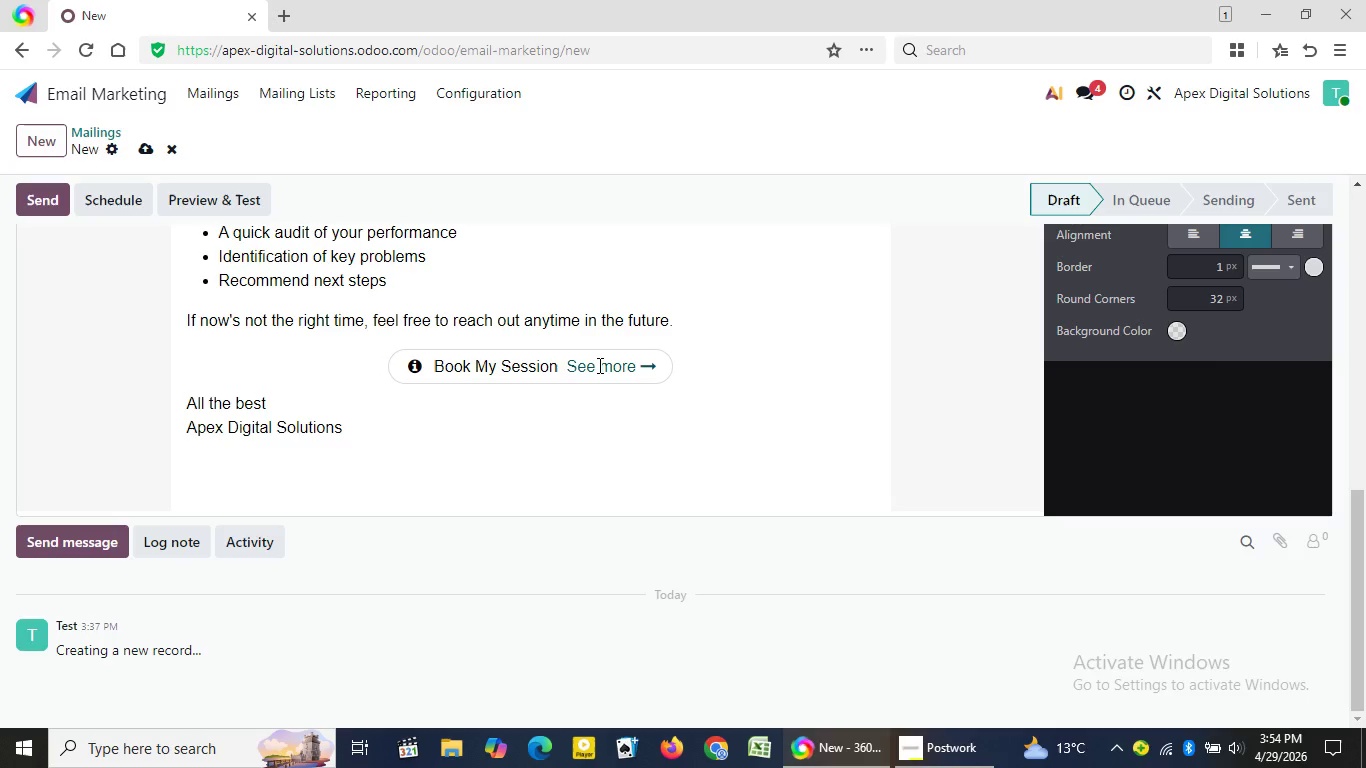 
key(Backspace)
 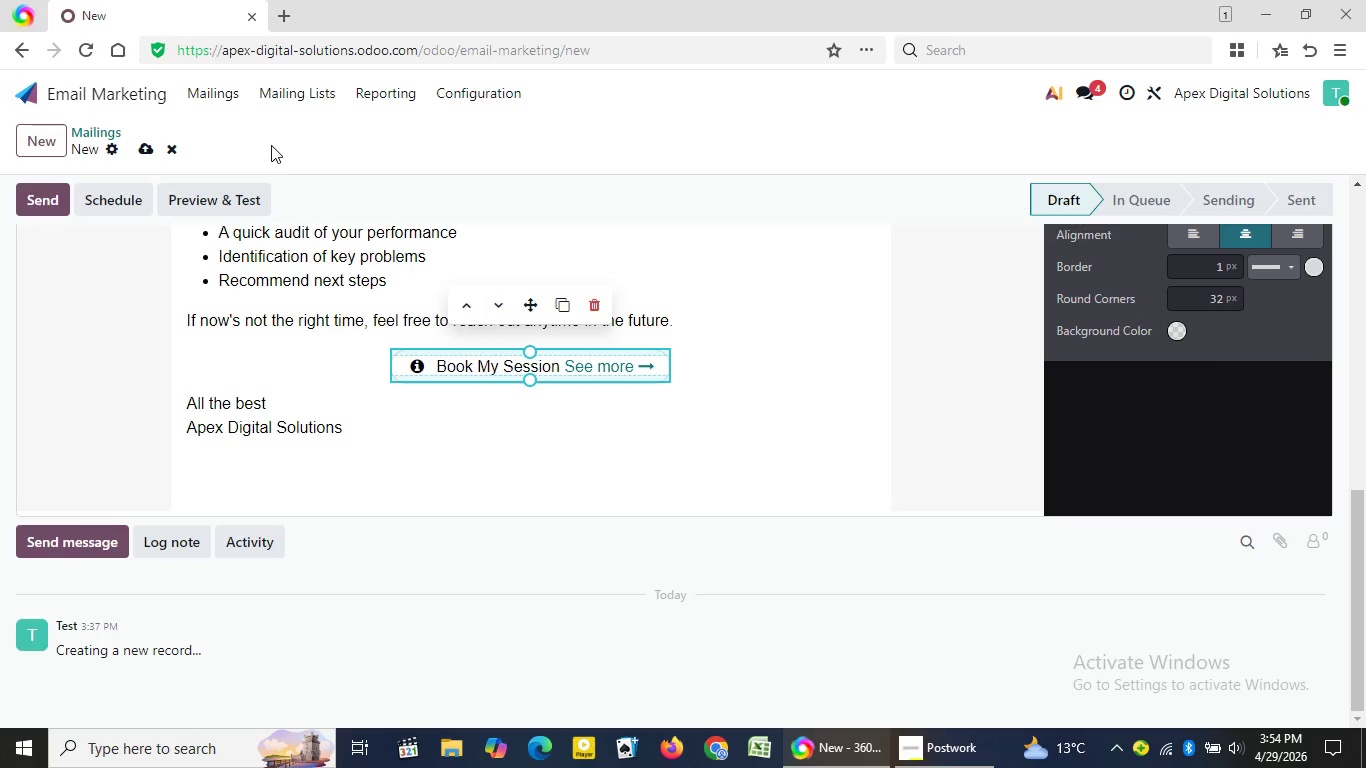 
left_click([150, 145])
 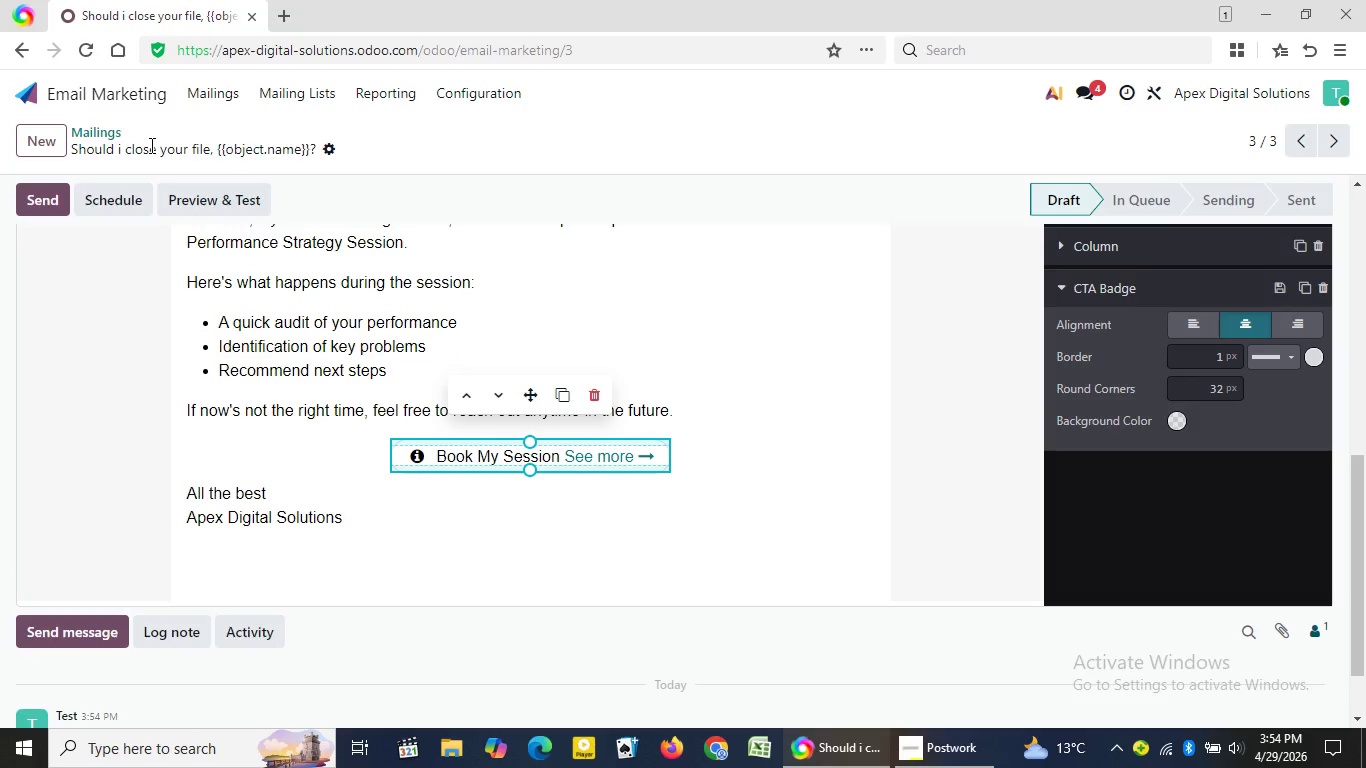 
wait(10.26)
 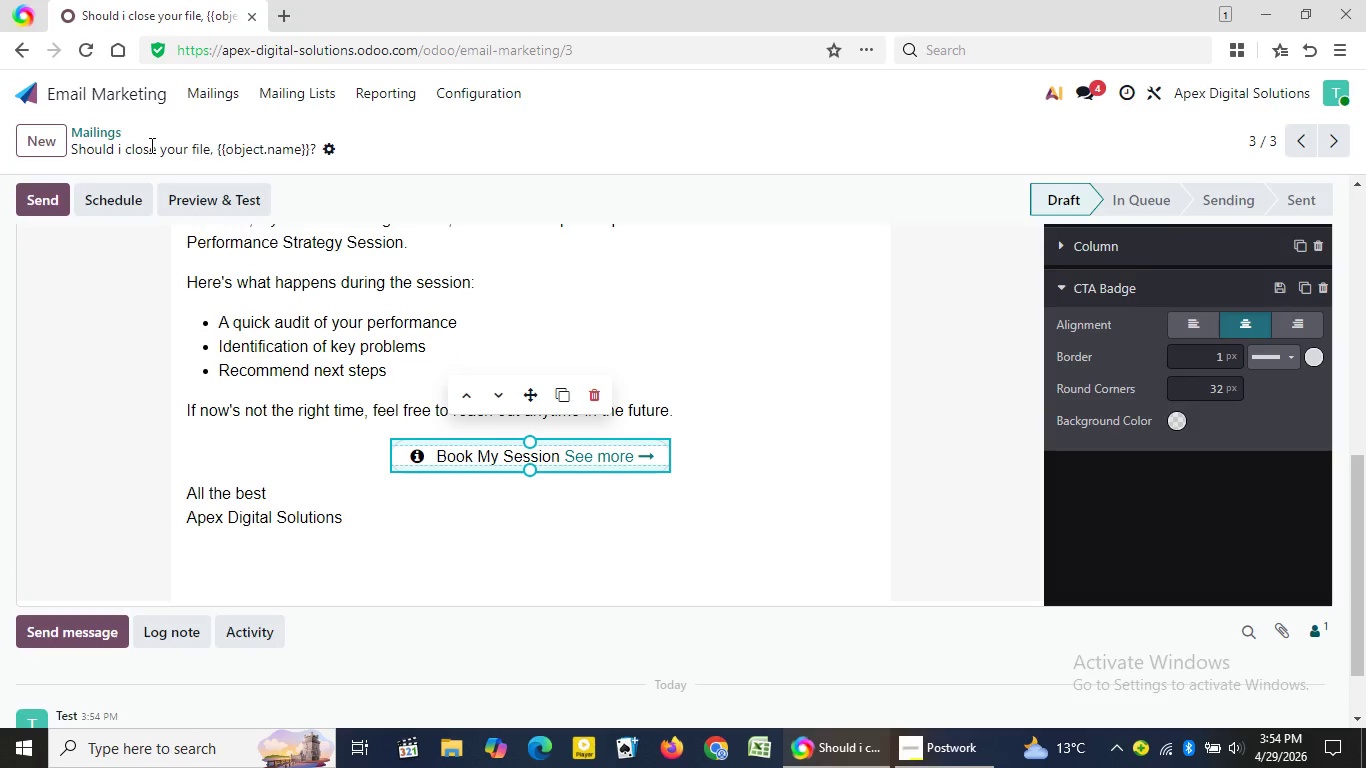 
left_click_drag(start_coordinate=[1365, 472], to_coordinate=[1352, 209])
 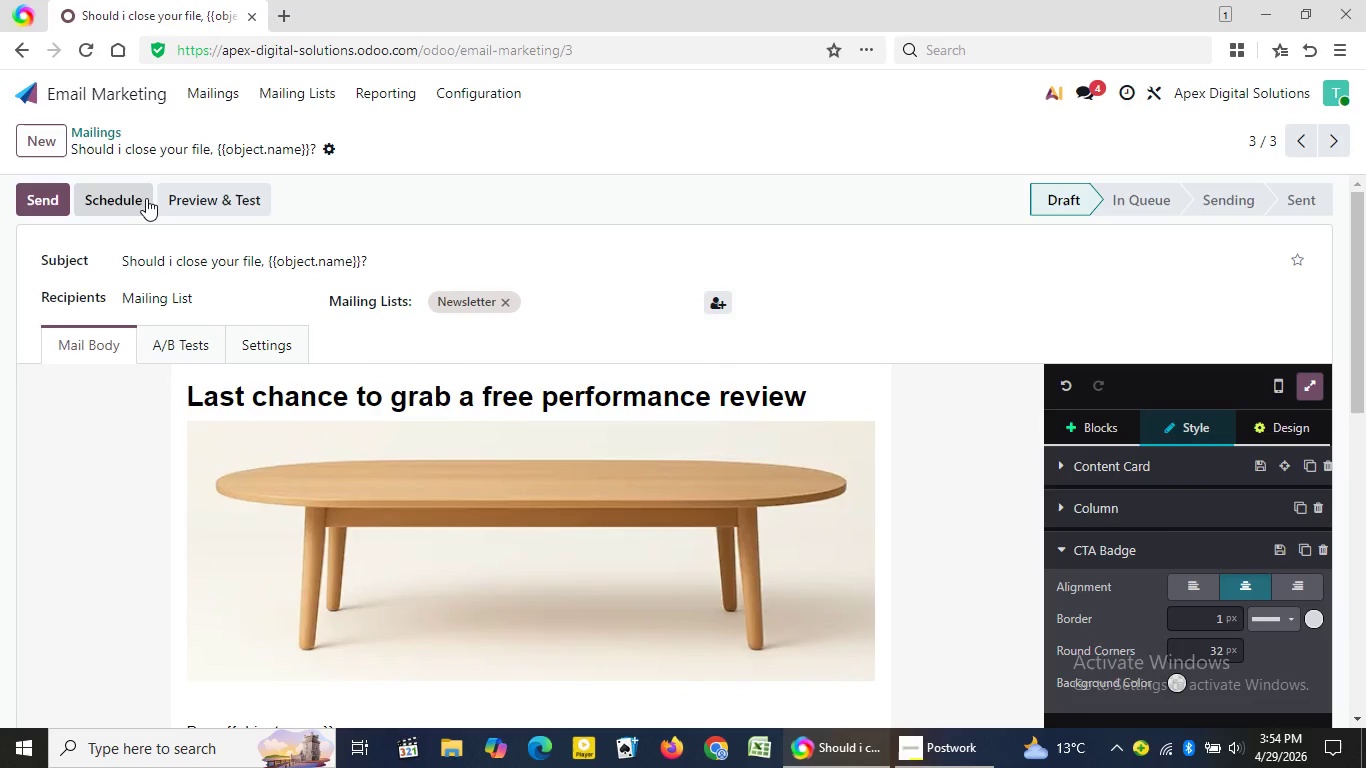 
wait(17.3)
 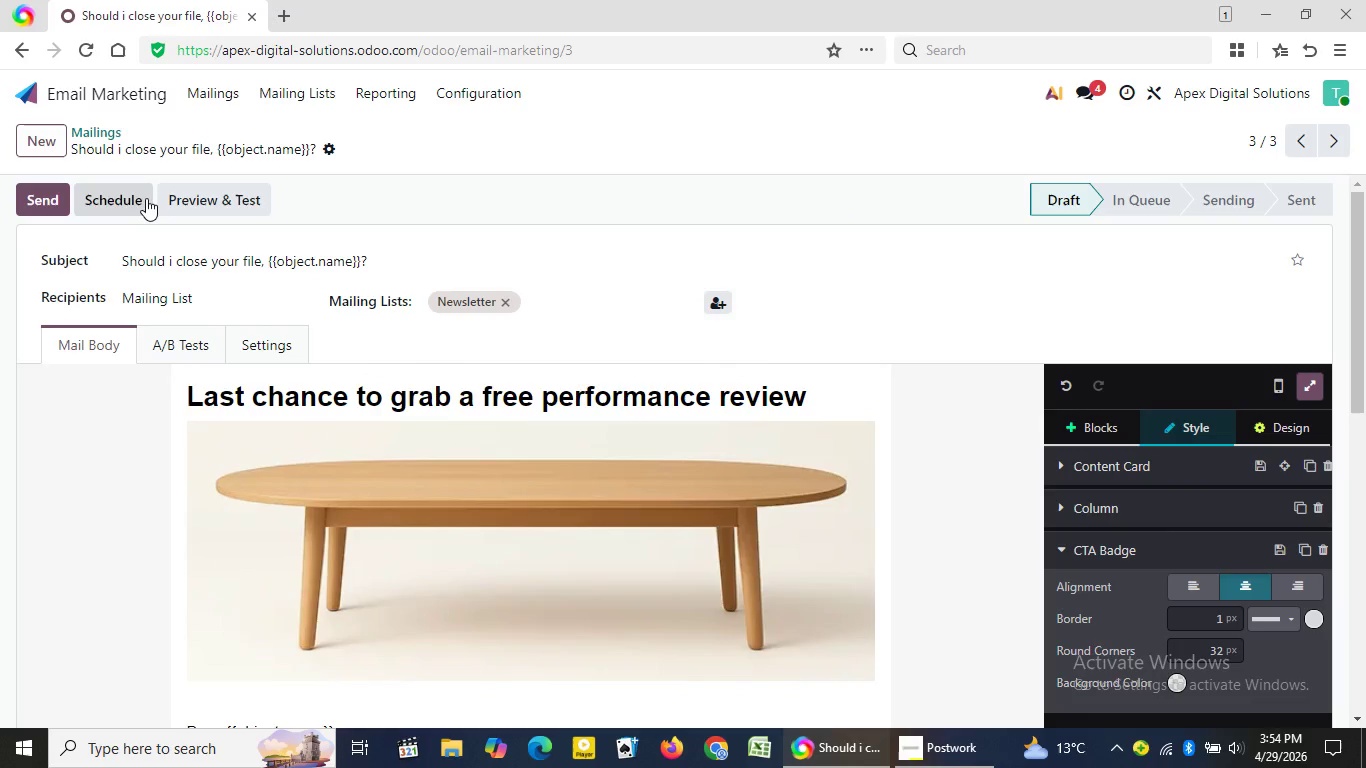 
double_click([499, 483])
 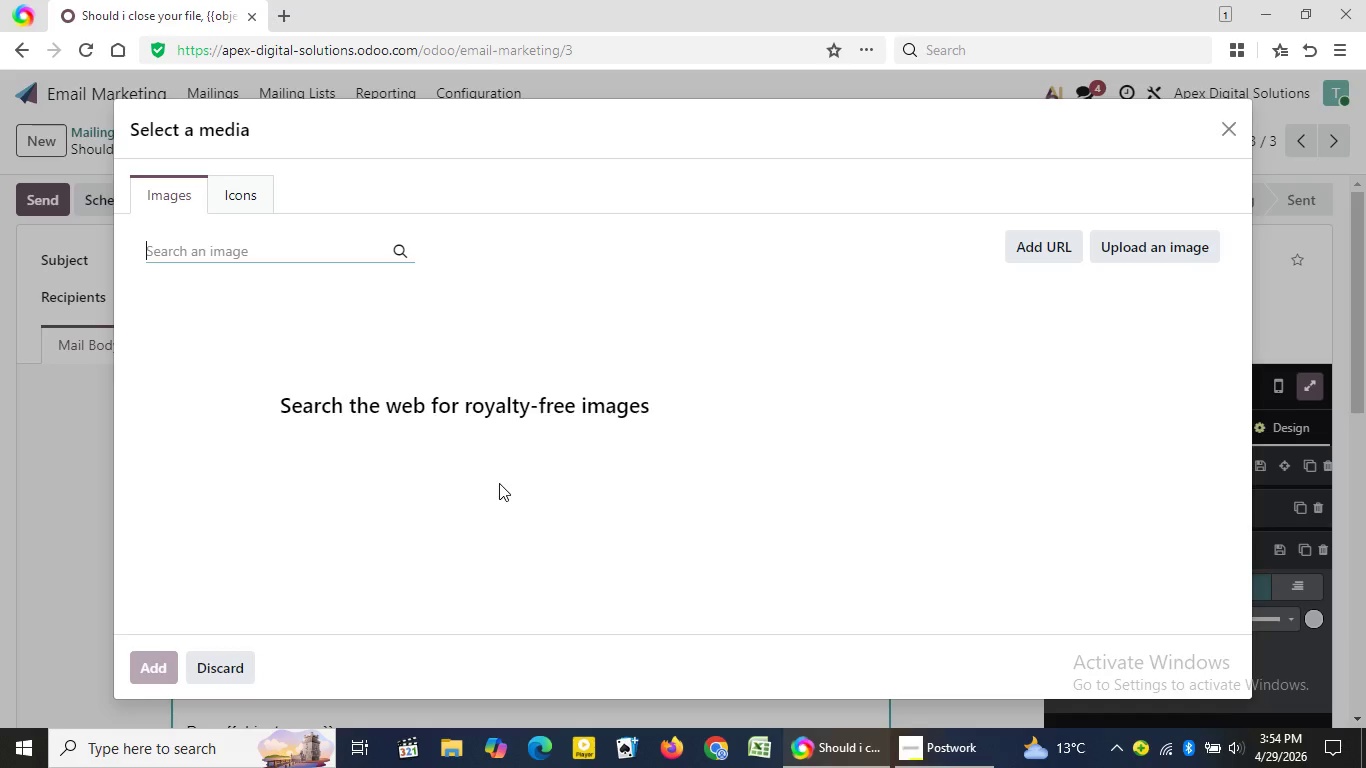 
wait(5.45)
 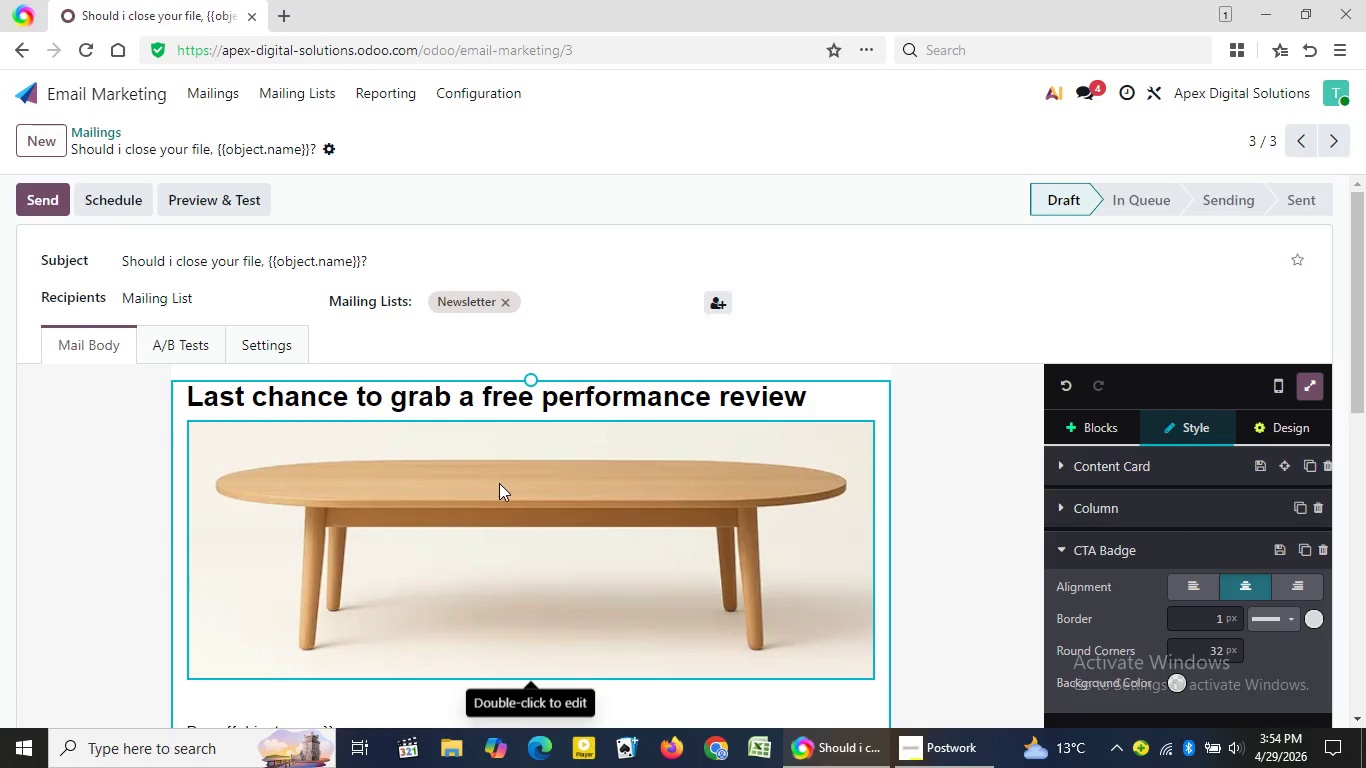 
type(lapto)
 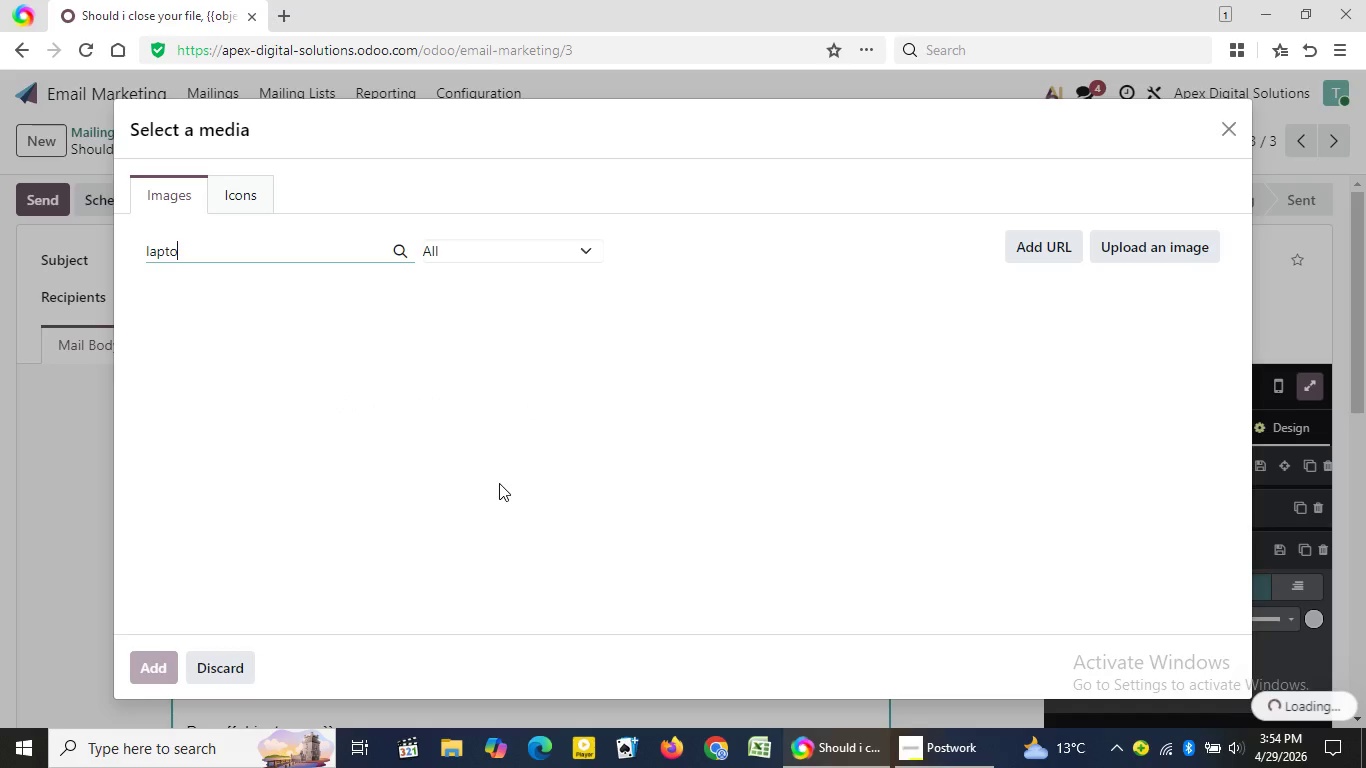 
wait(5.31)
 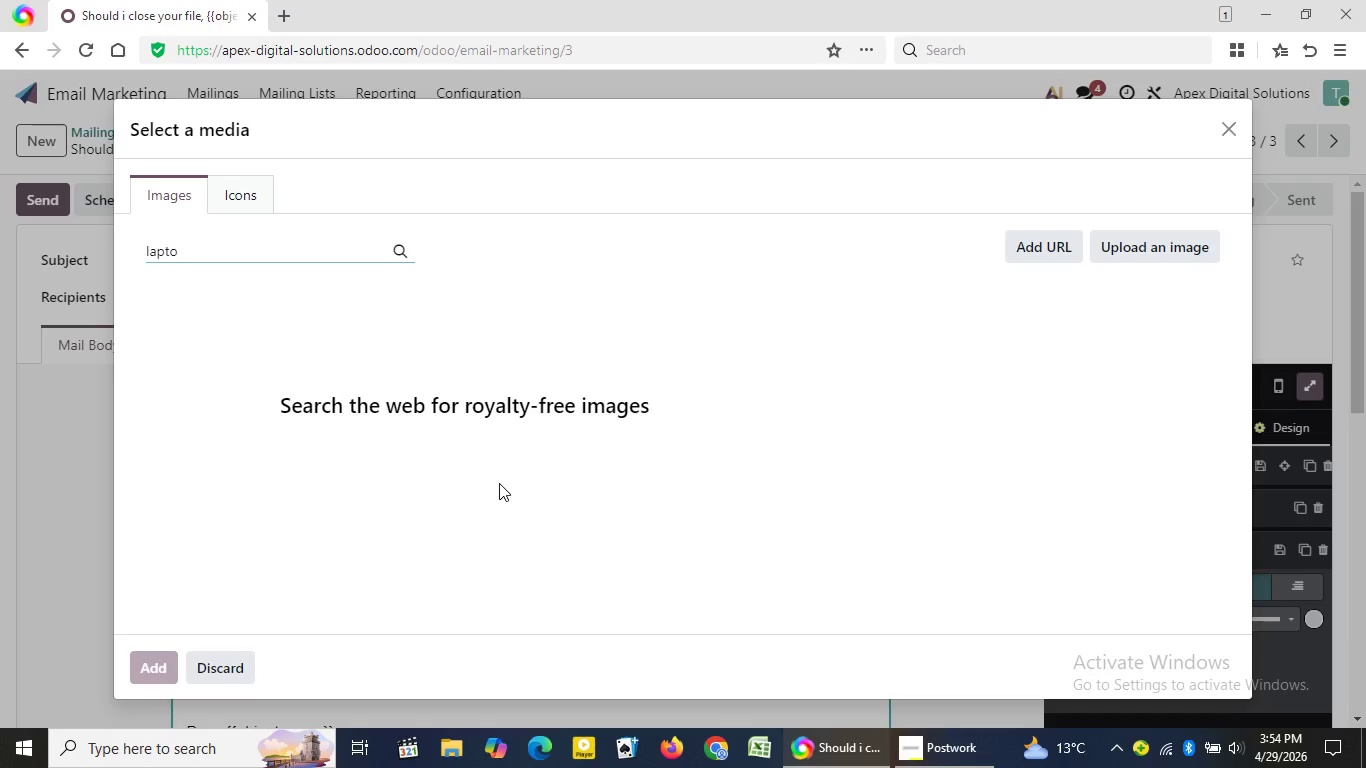 
type(p website speed test)
 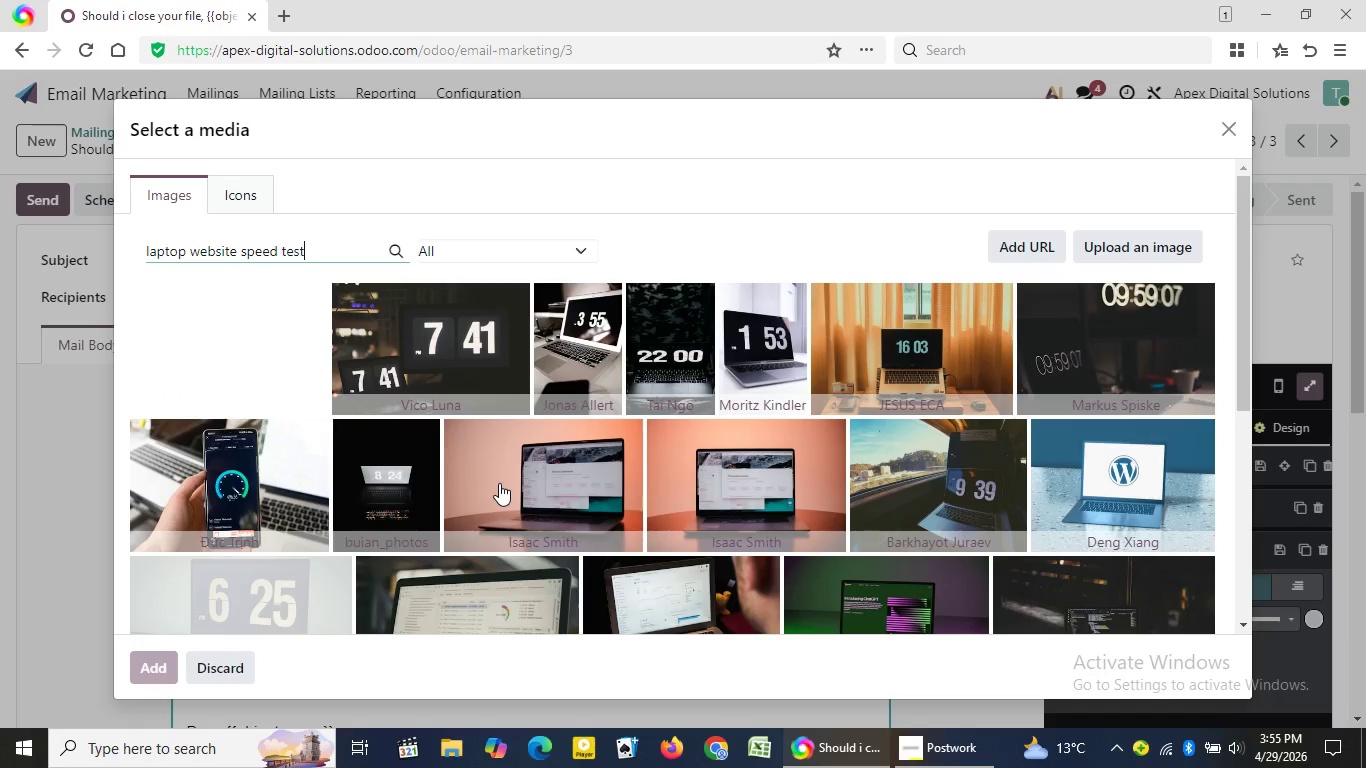 
wait(33.69)
 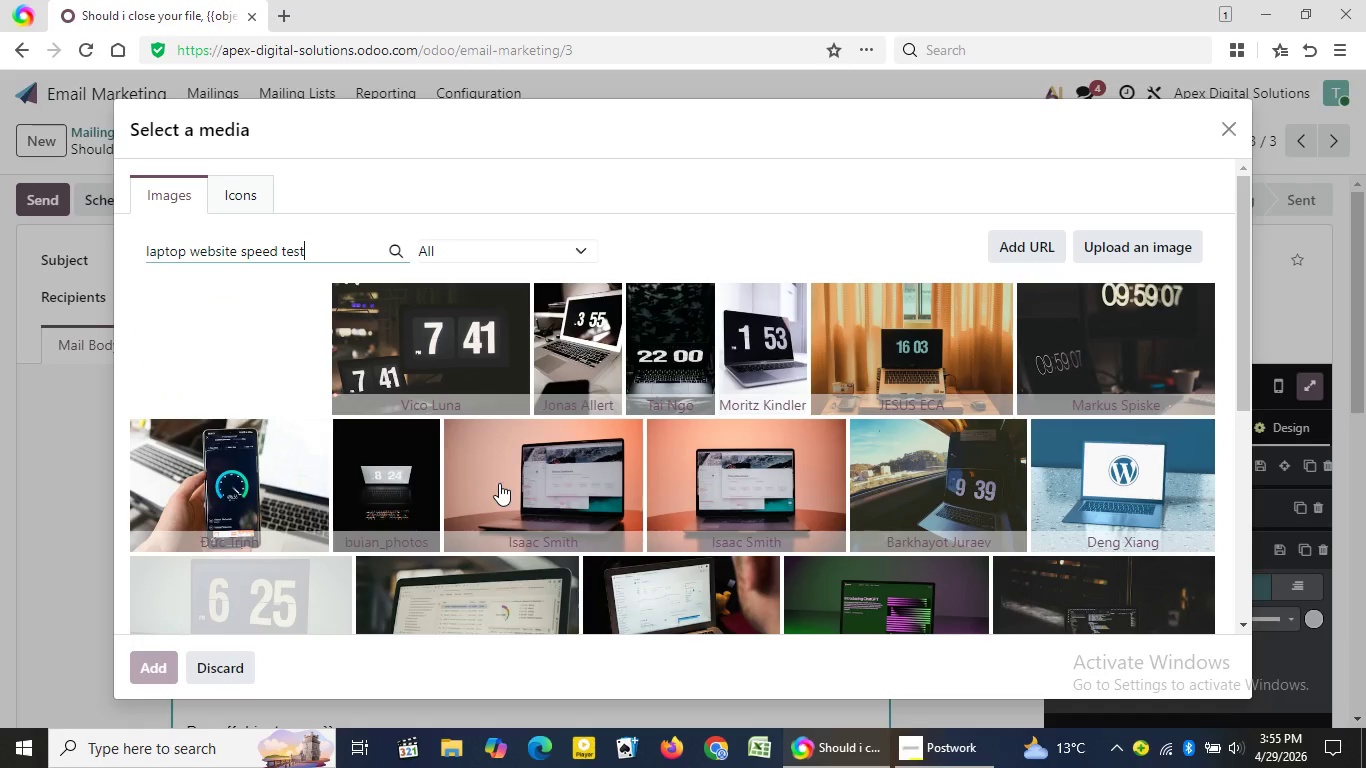 
hold_key(key=Backspace, duration=1.27)
 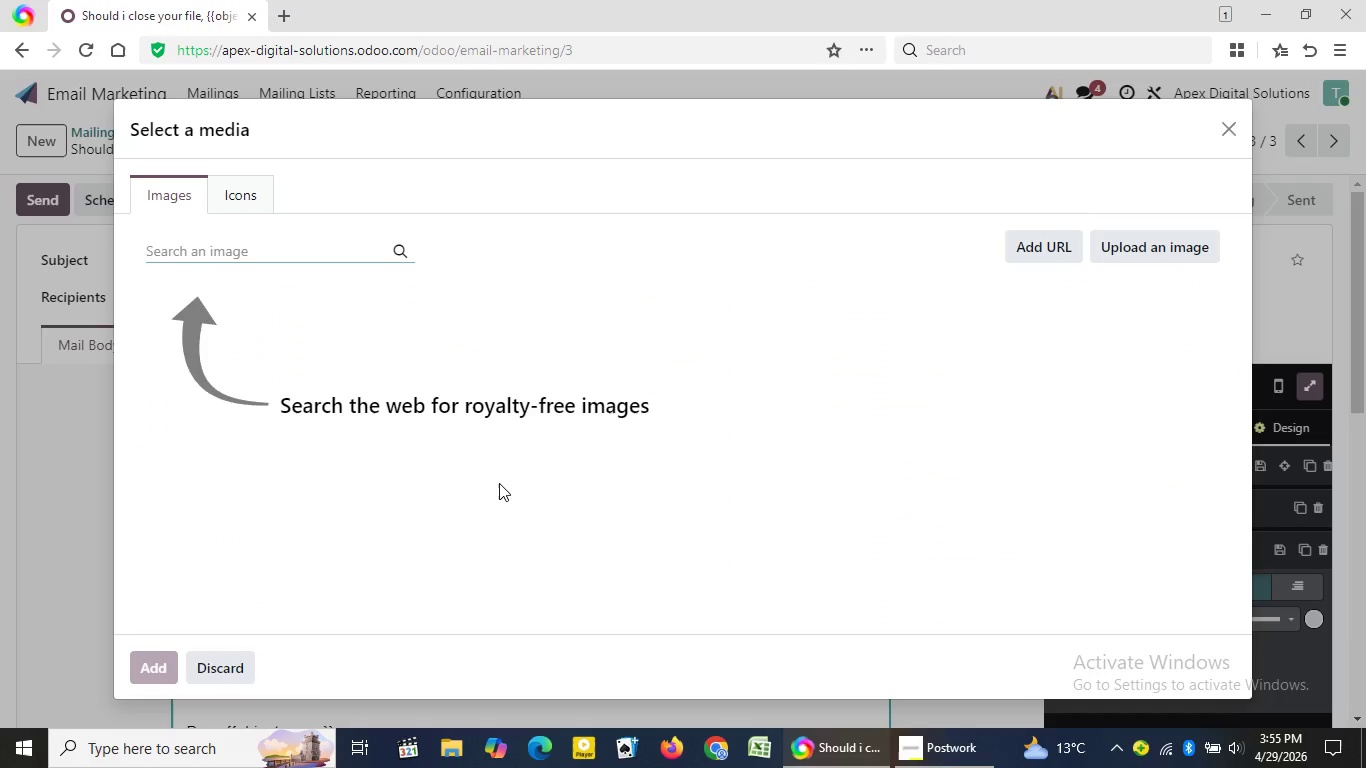 
wait(5.69)
 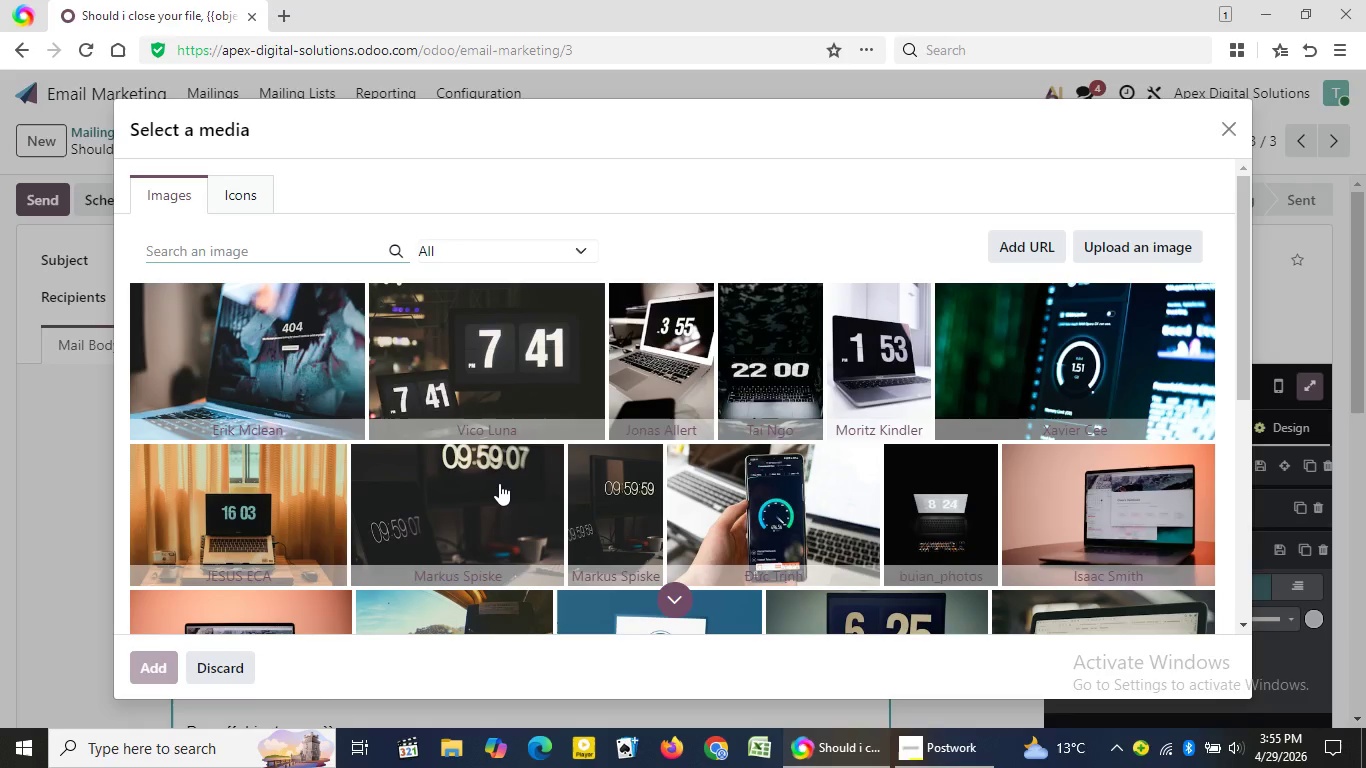 
type(wor)
key(Backspace)
key(Backspace)
key(Backspace)
 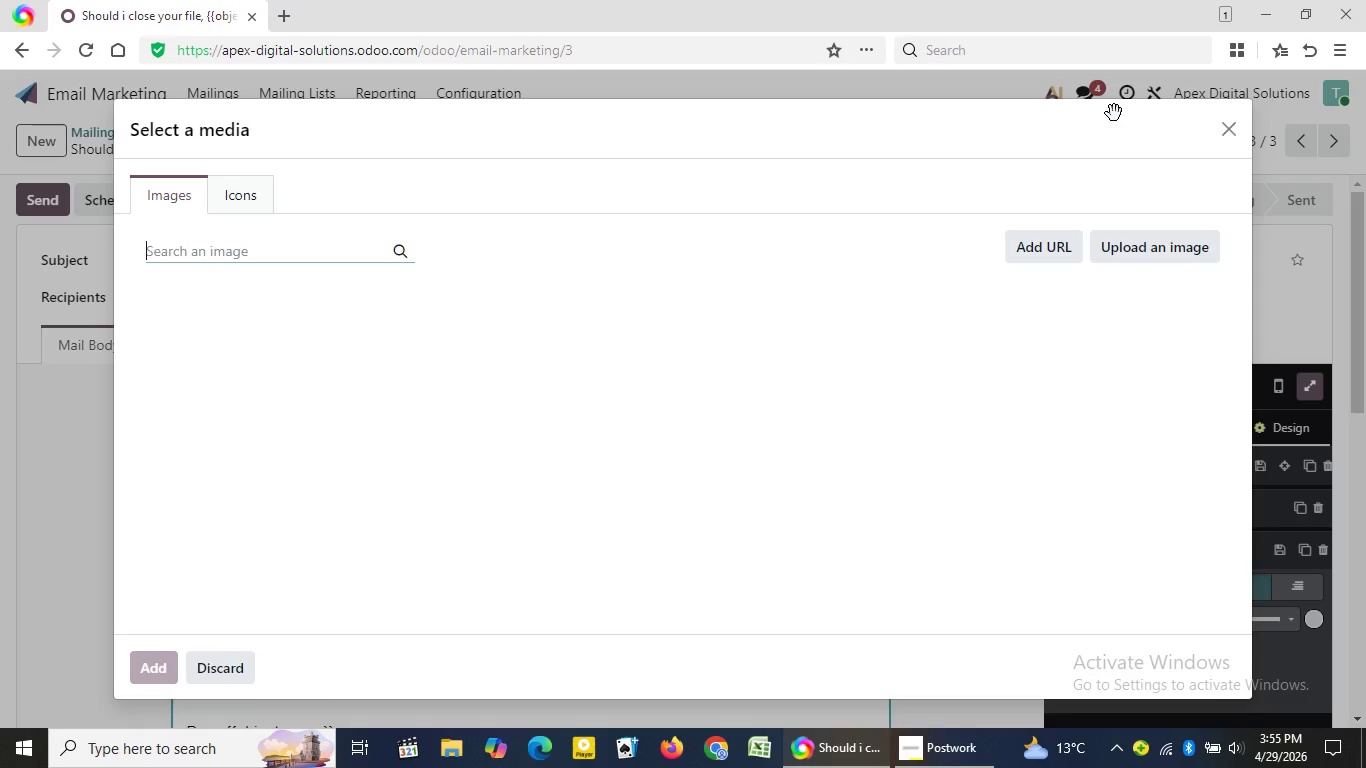 
left_click([1223, 132])
 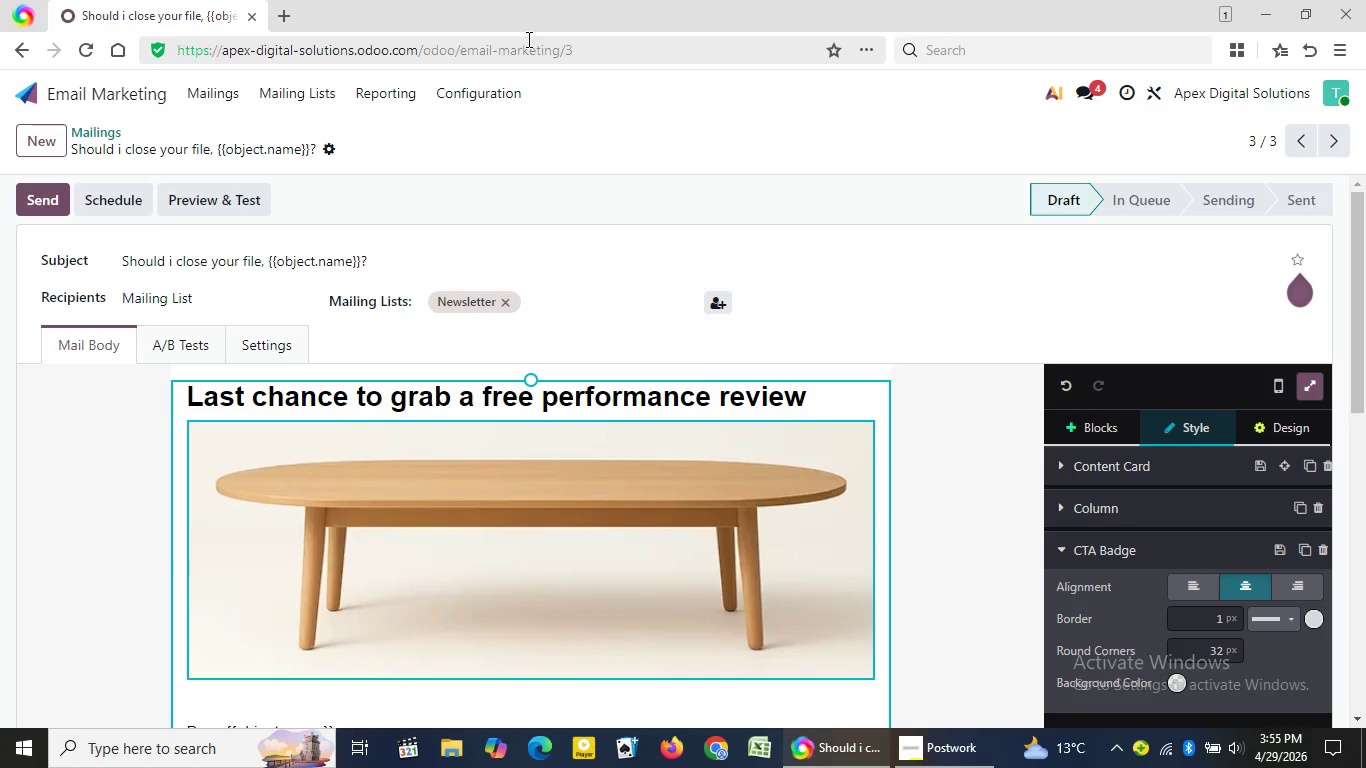 
wait(7.7)
 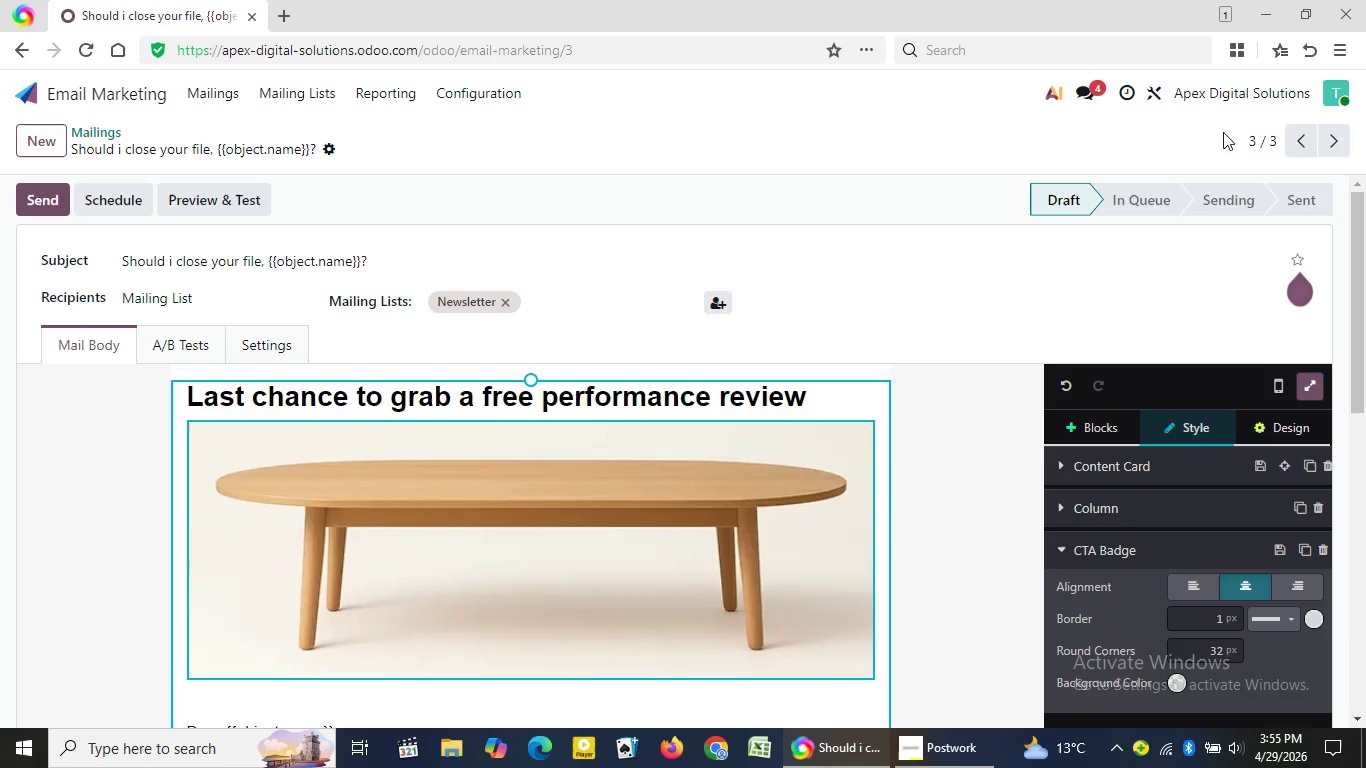 
left_click([209, 103])
 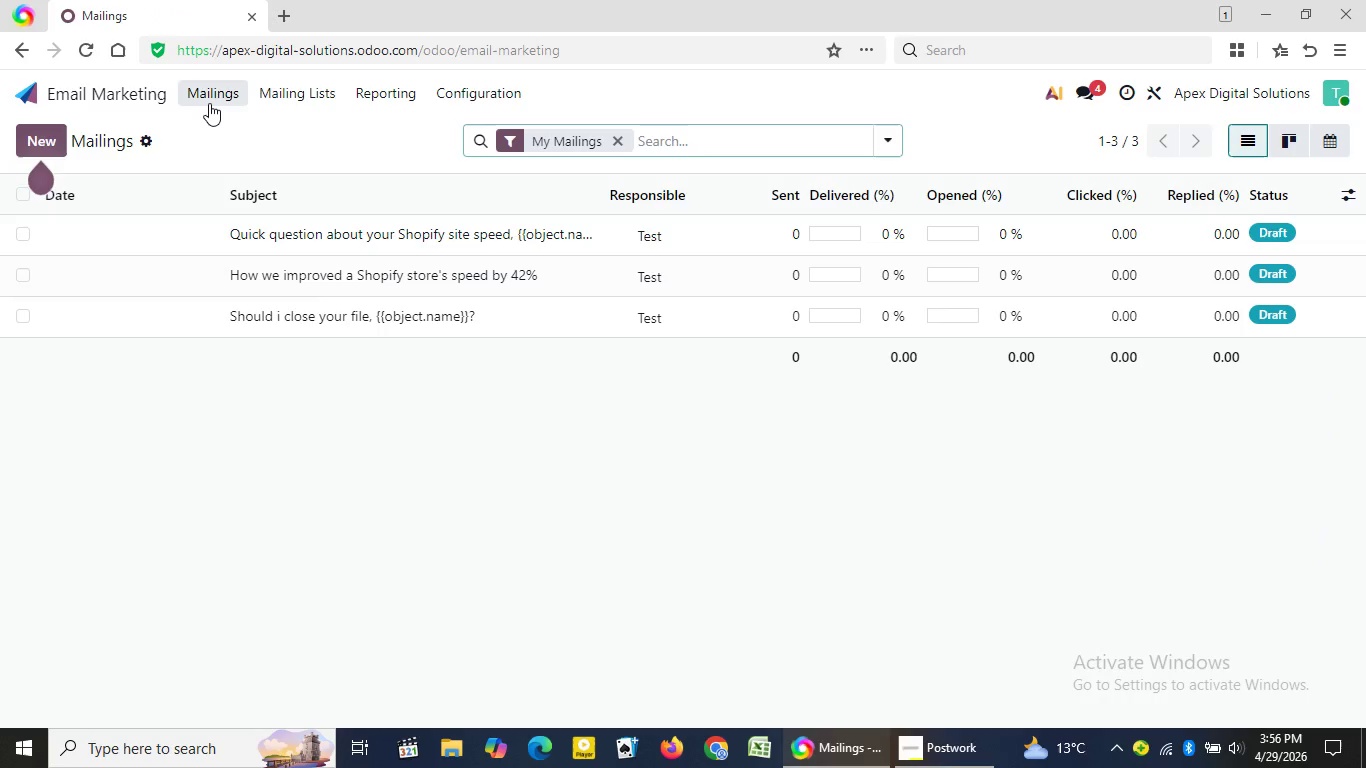 
wait(8.0)
 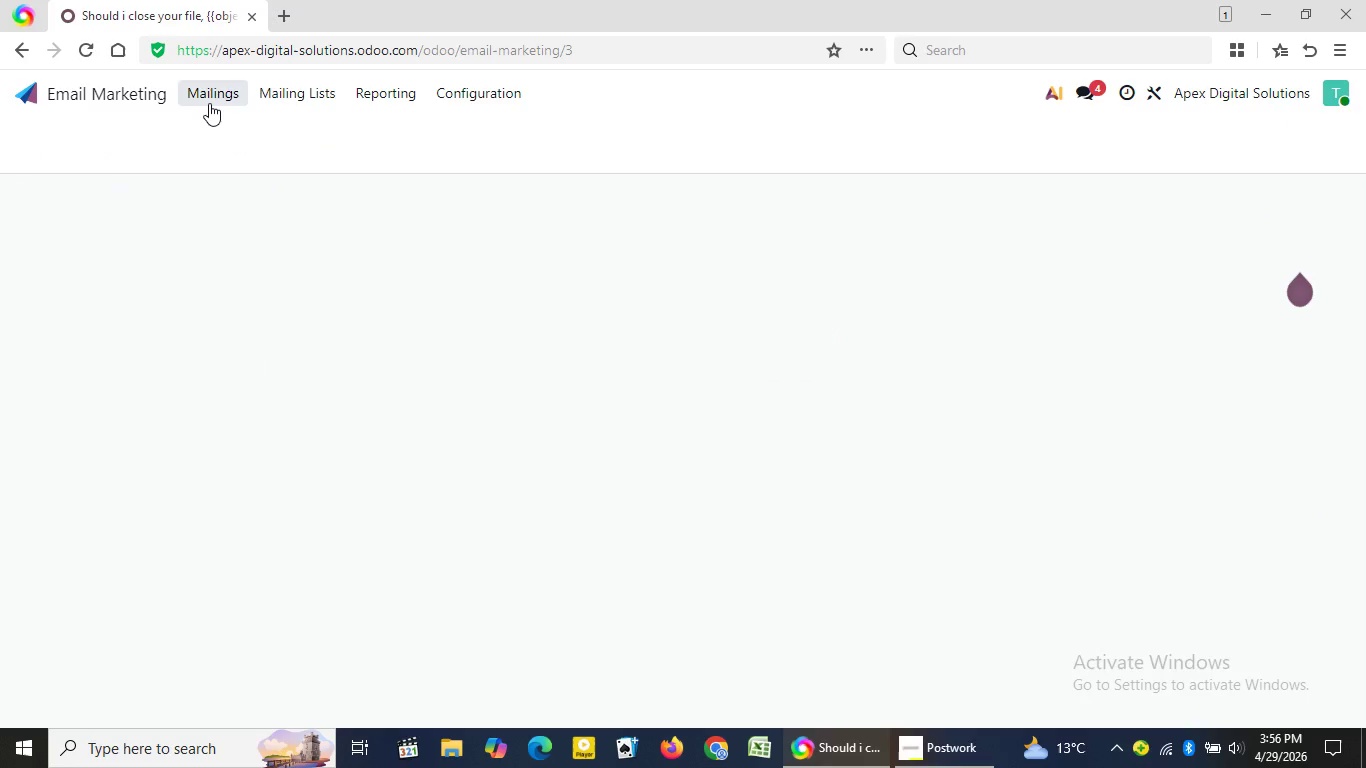 
left_click([389, 238])
 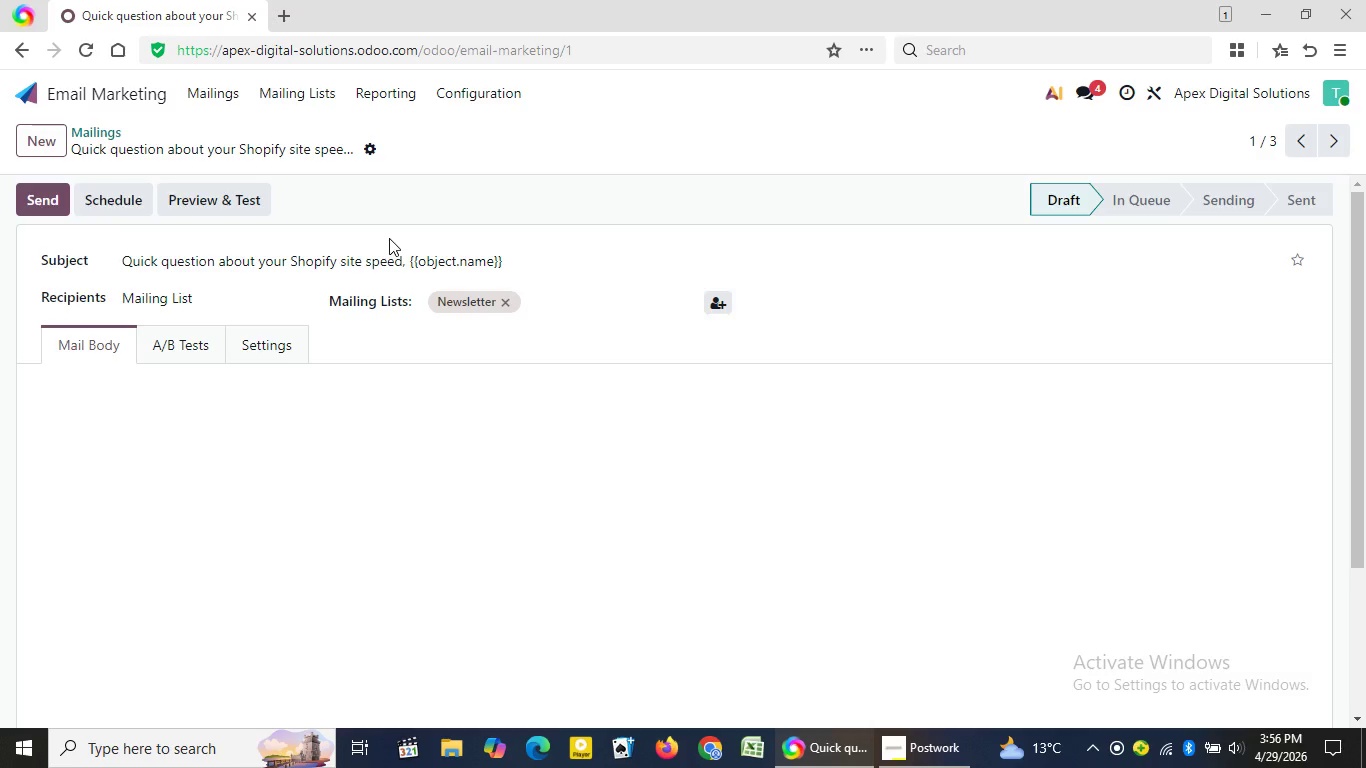 
wait(12.12)
 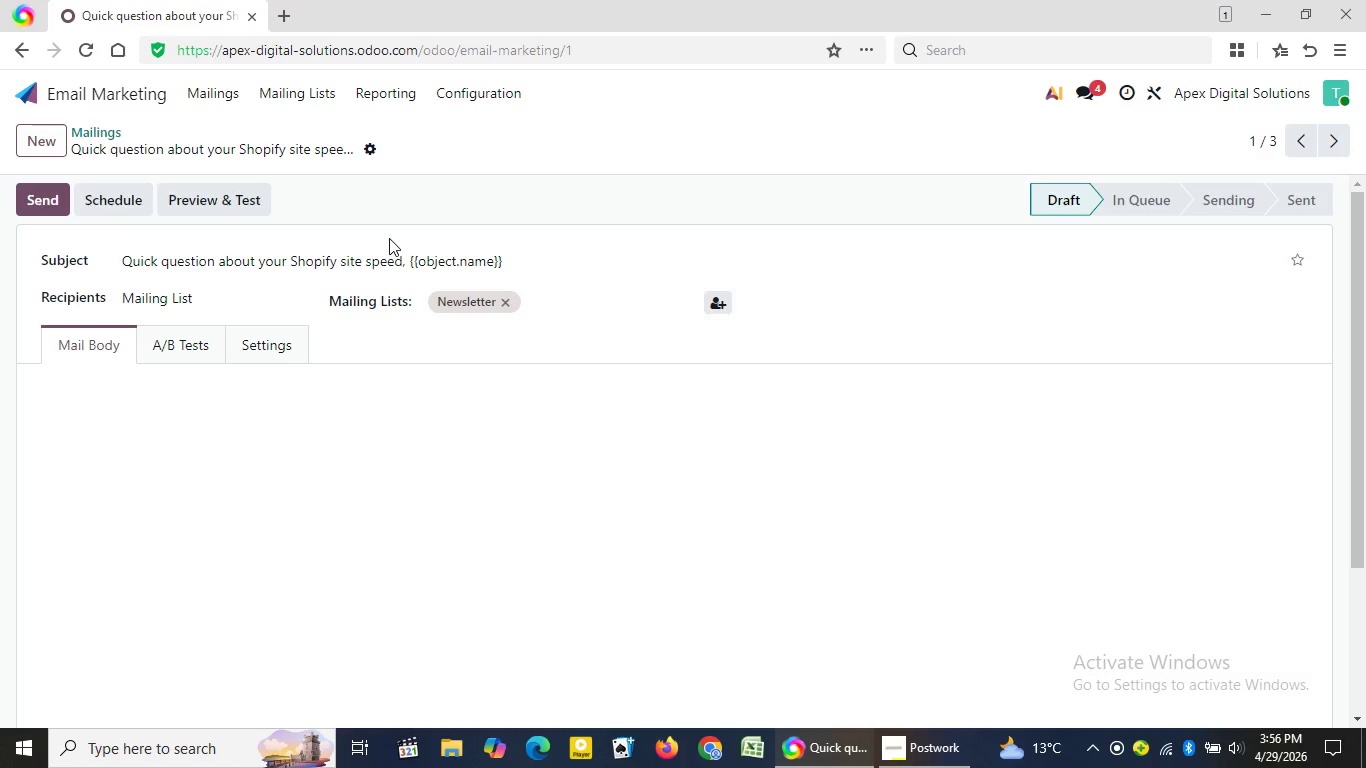 
left_click([1352, 607])
 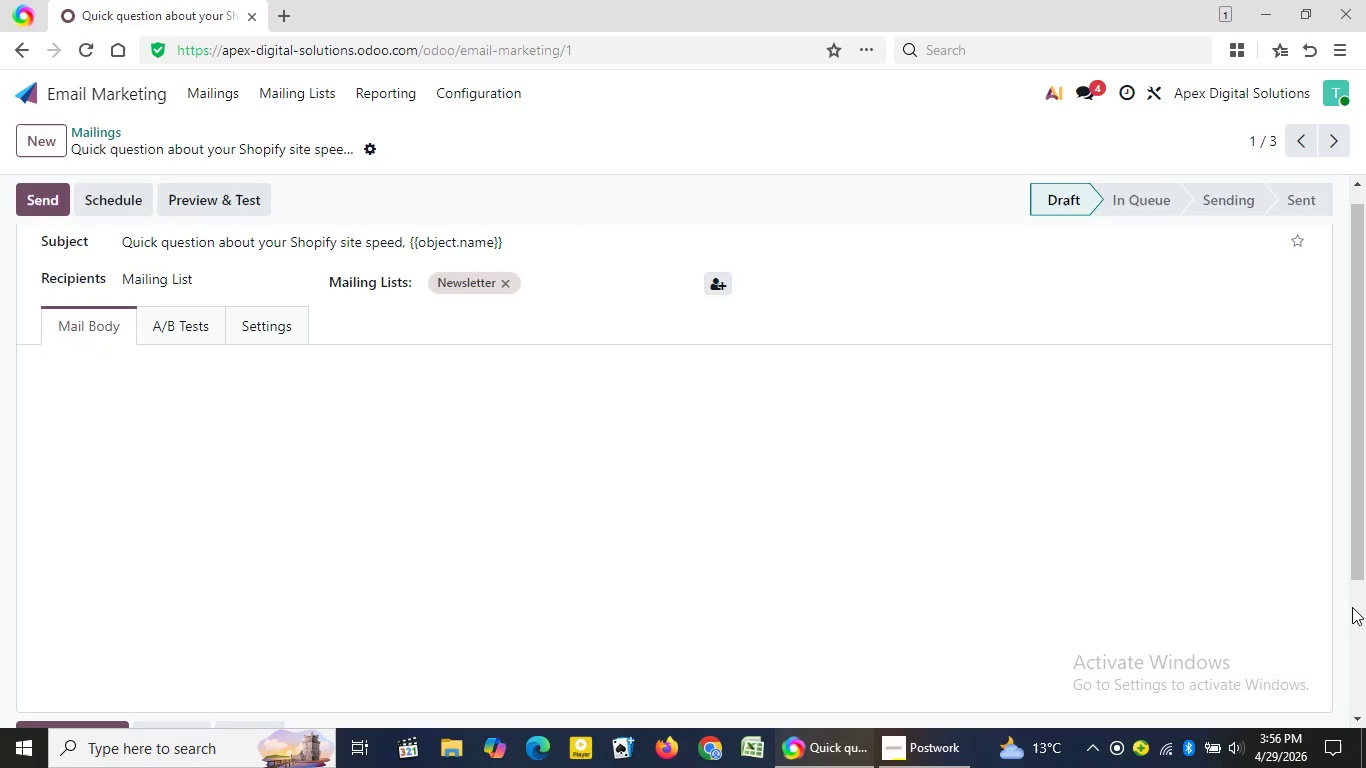 
left_click([1352, 607])
 